 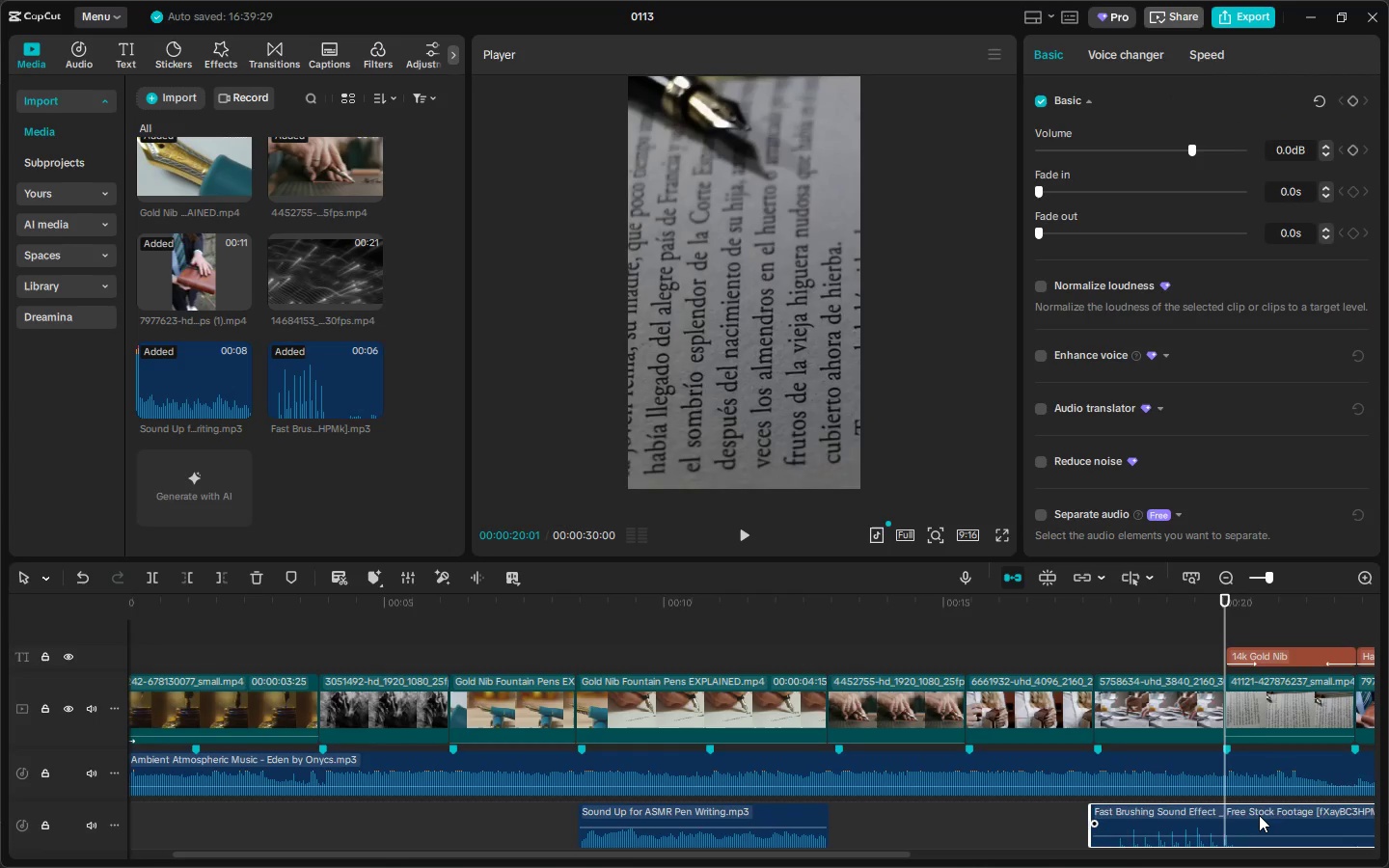 
key(Control+B)
 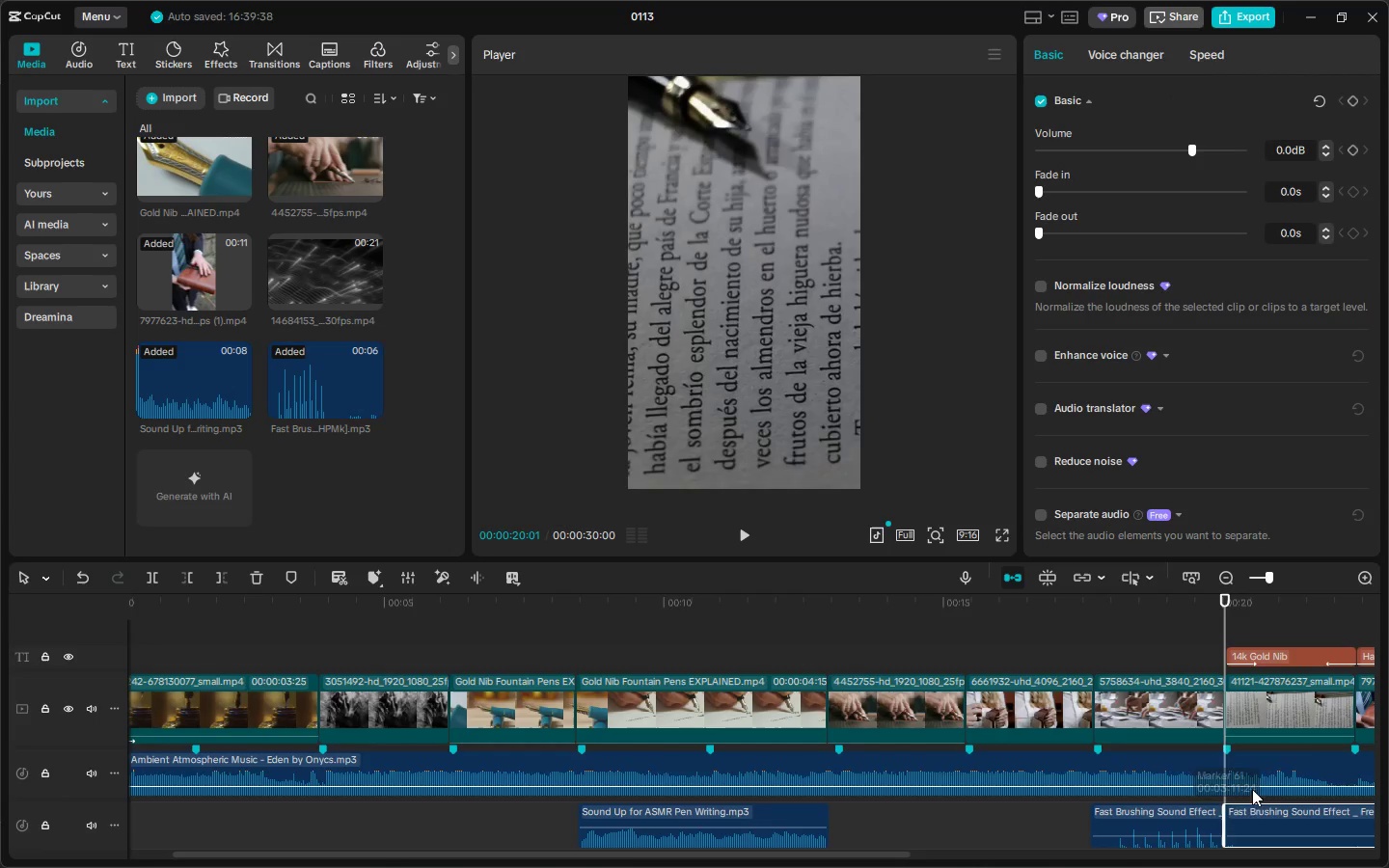 
left_click([1264, 812])
 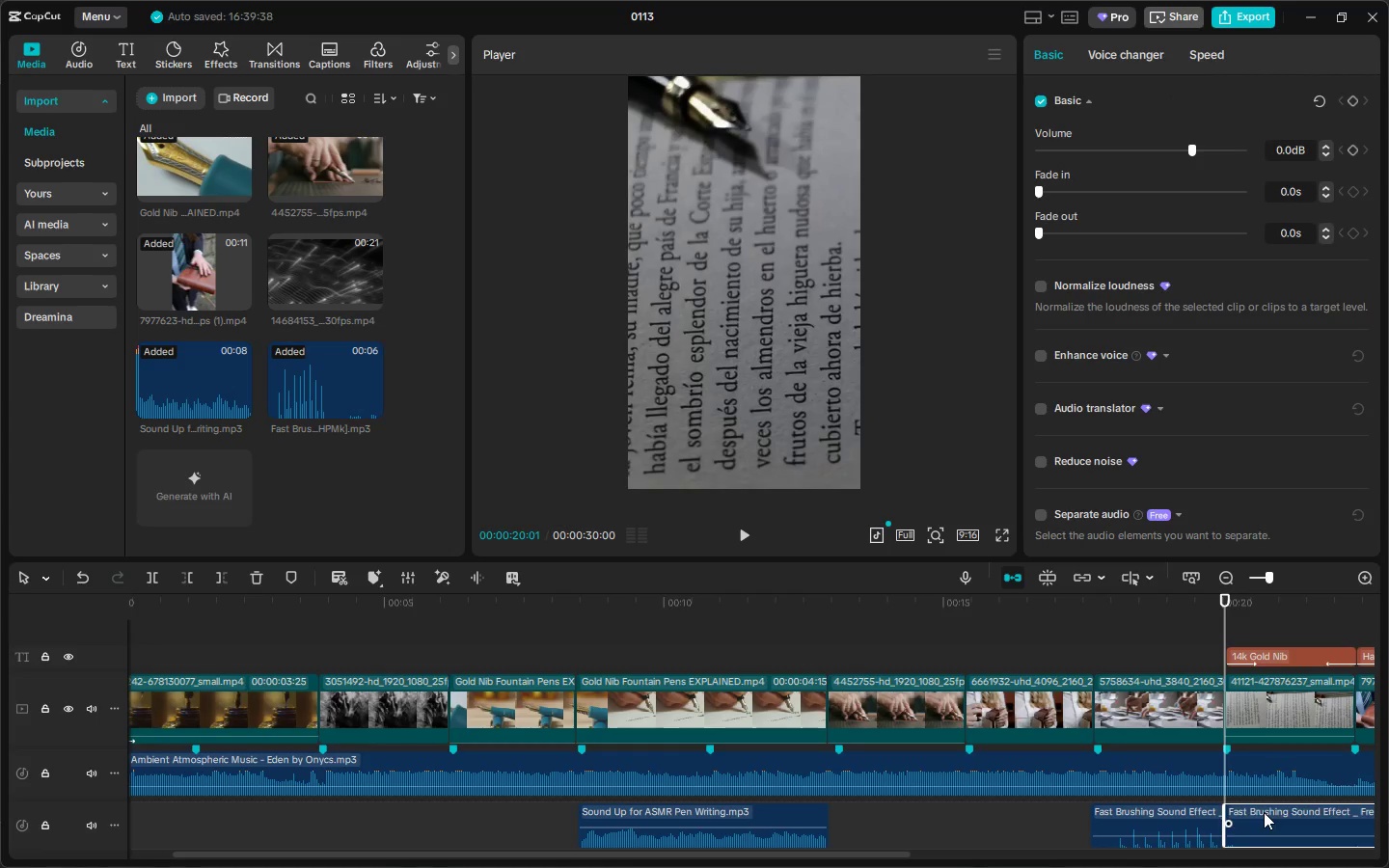 
key(Delete)
 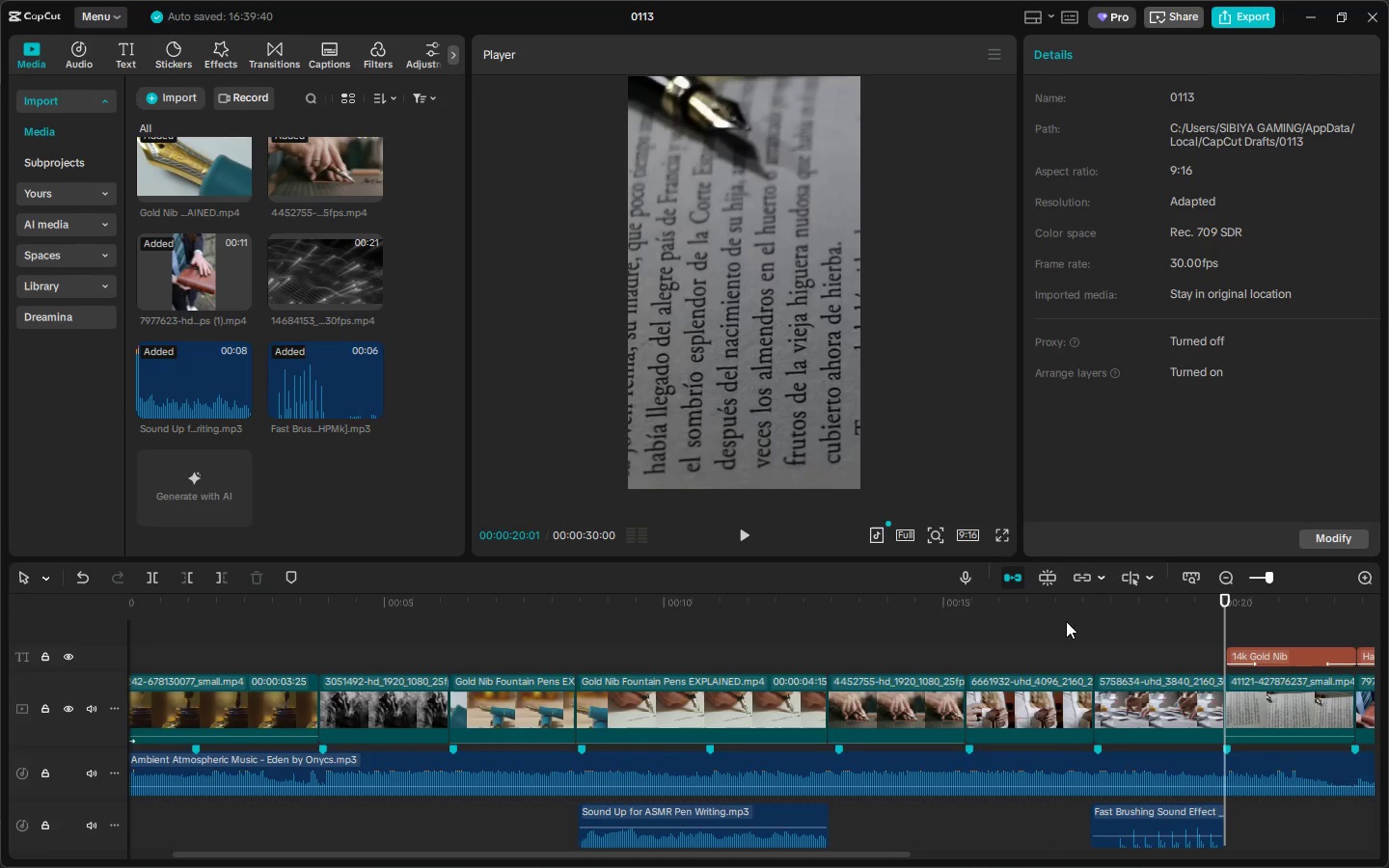 
left_click([1062, 617])
 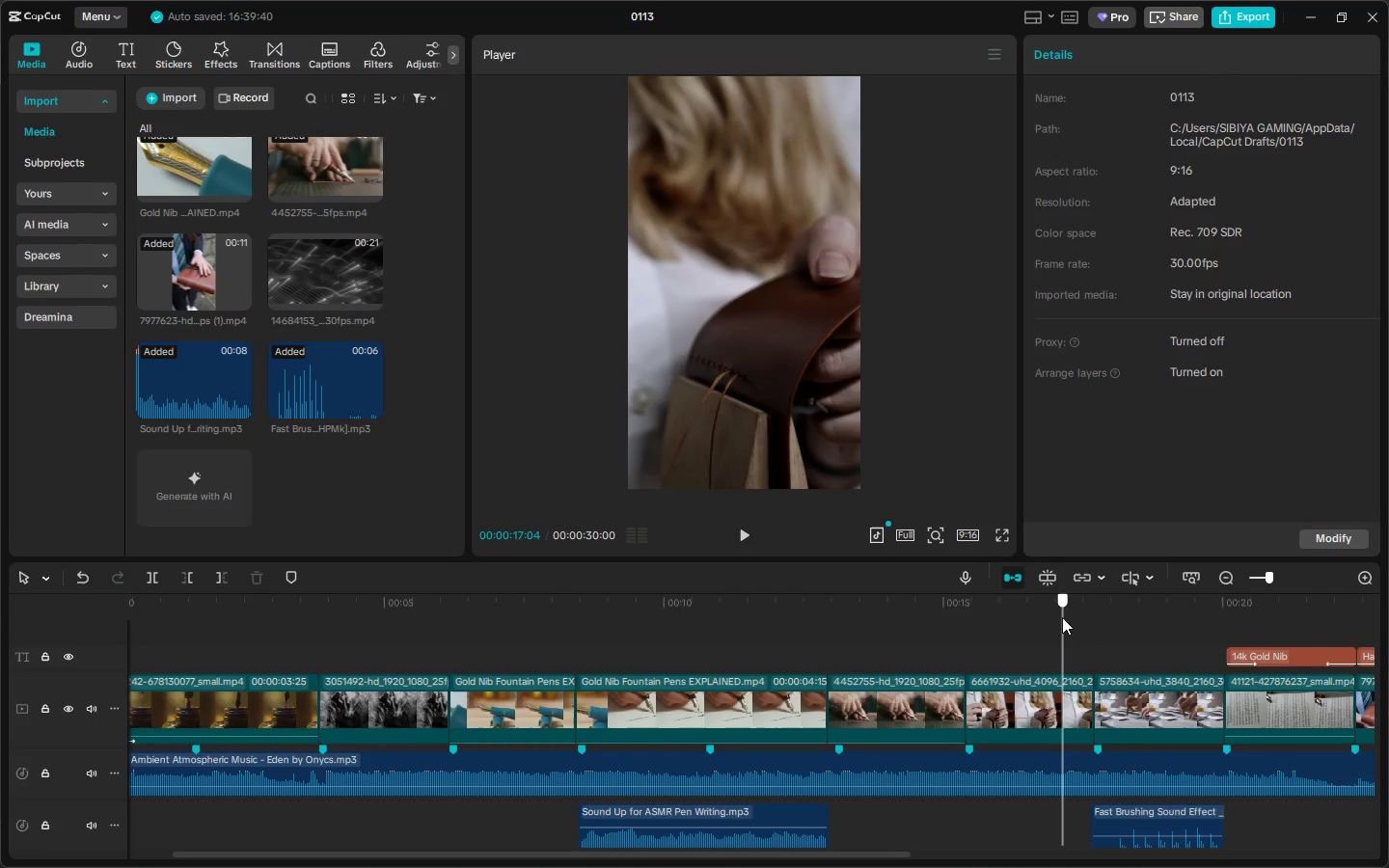 
key(Space)
 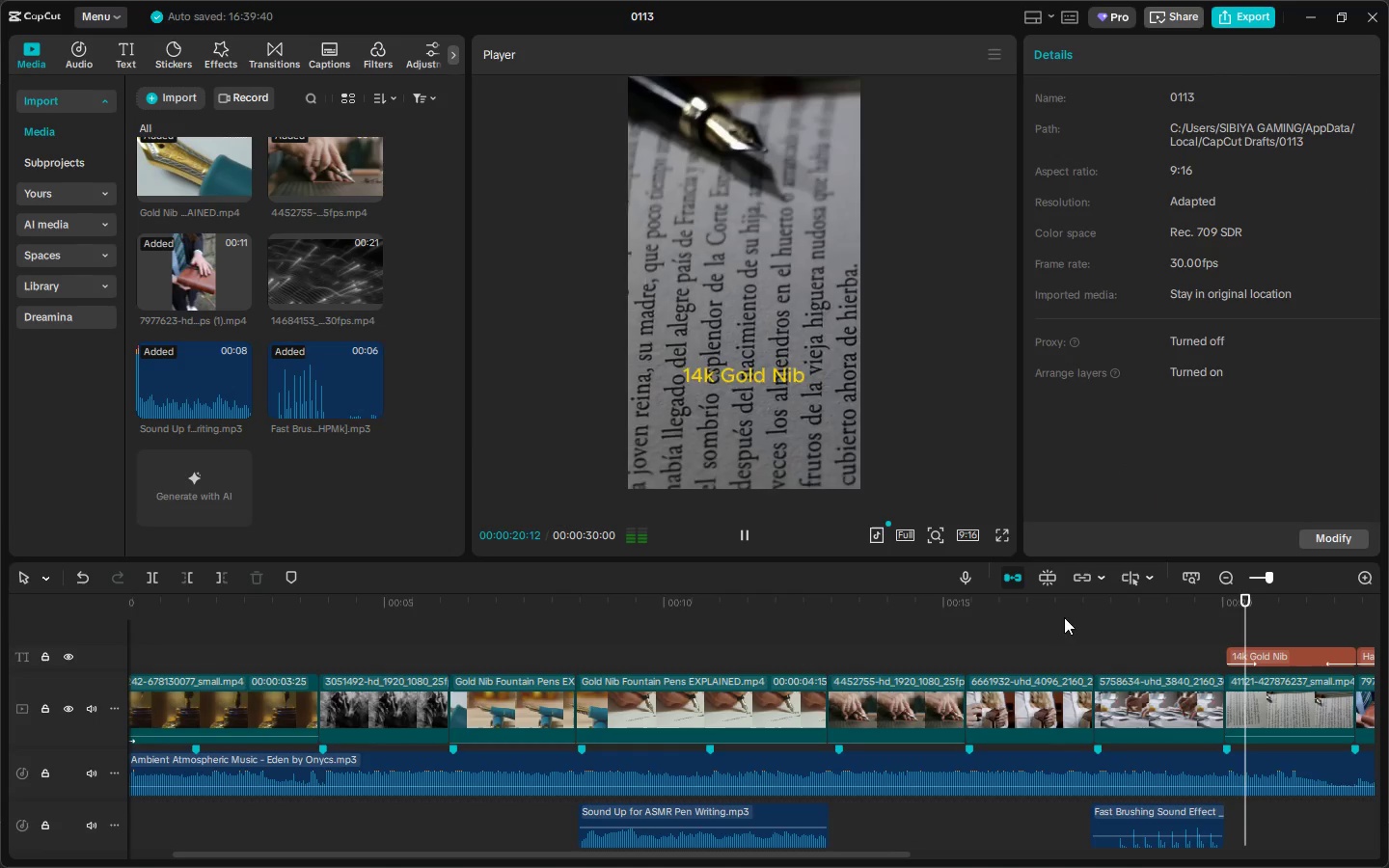 
key(Space)
 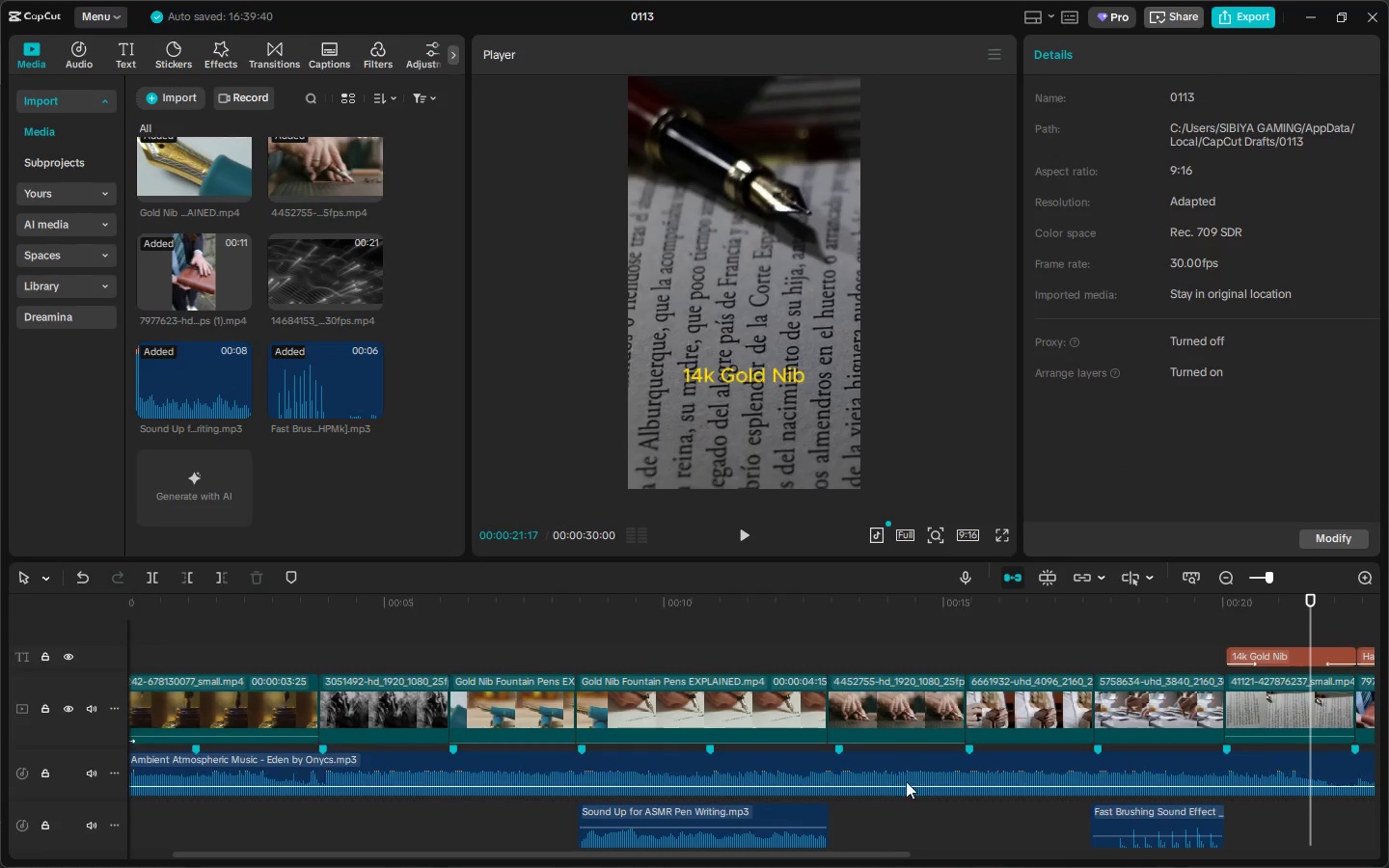 
left_click([902, 758])
 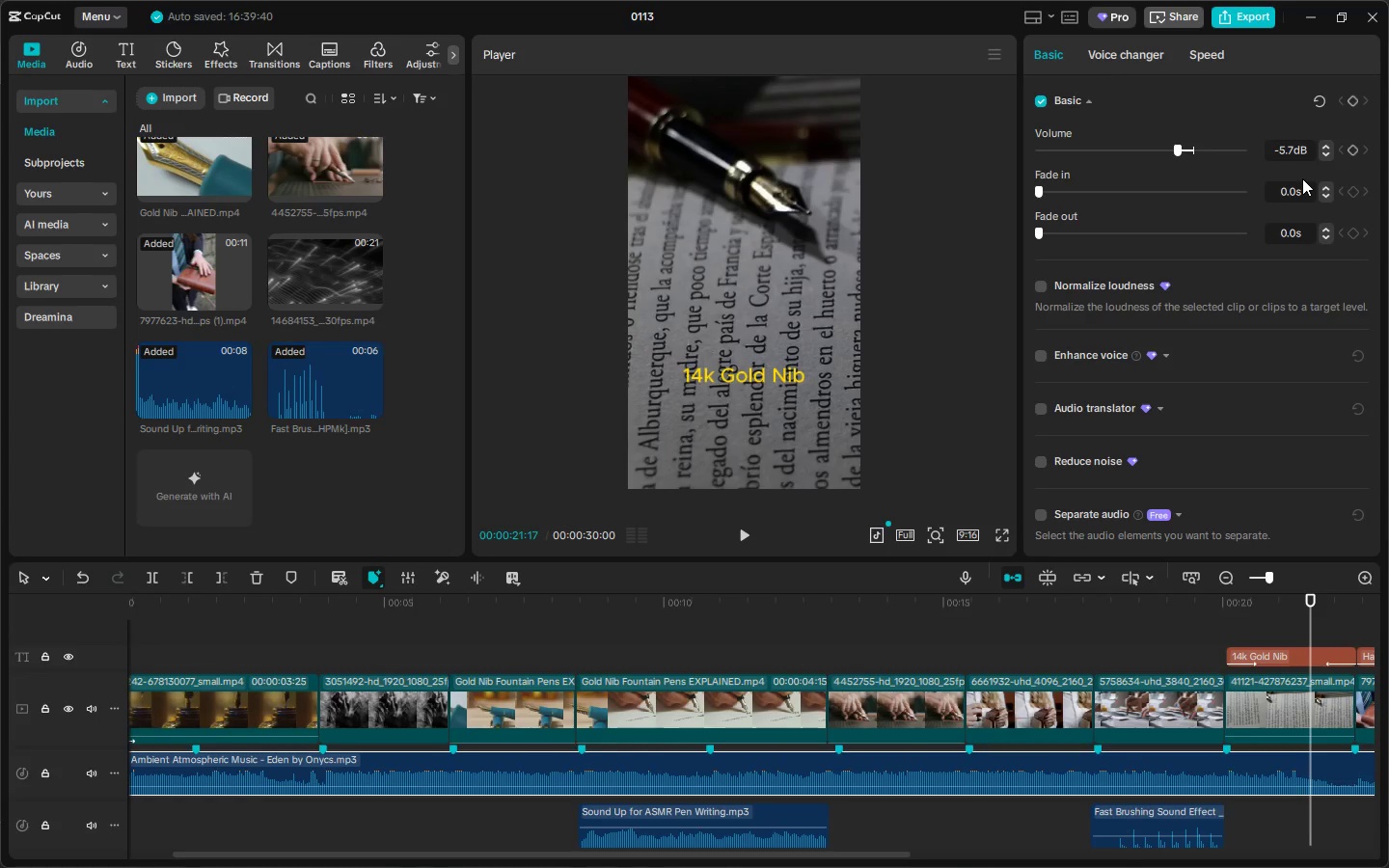 
wait(44.72)
 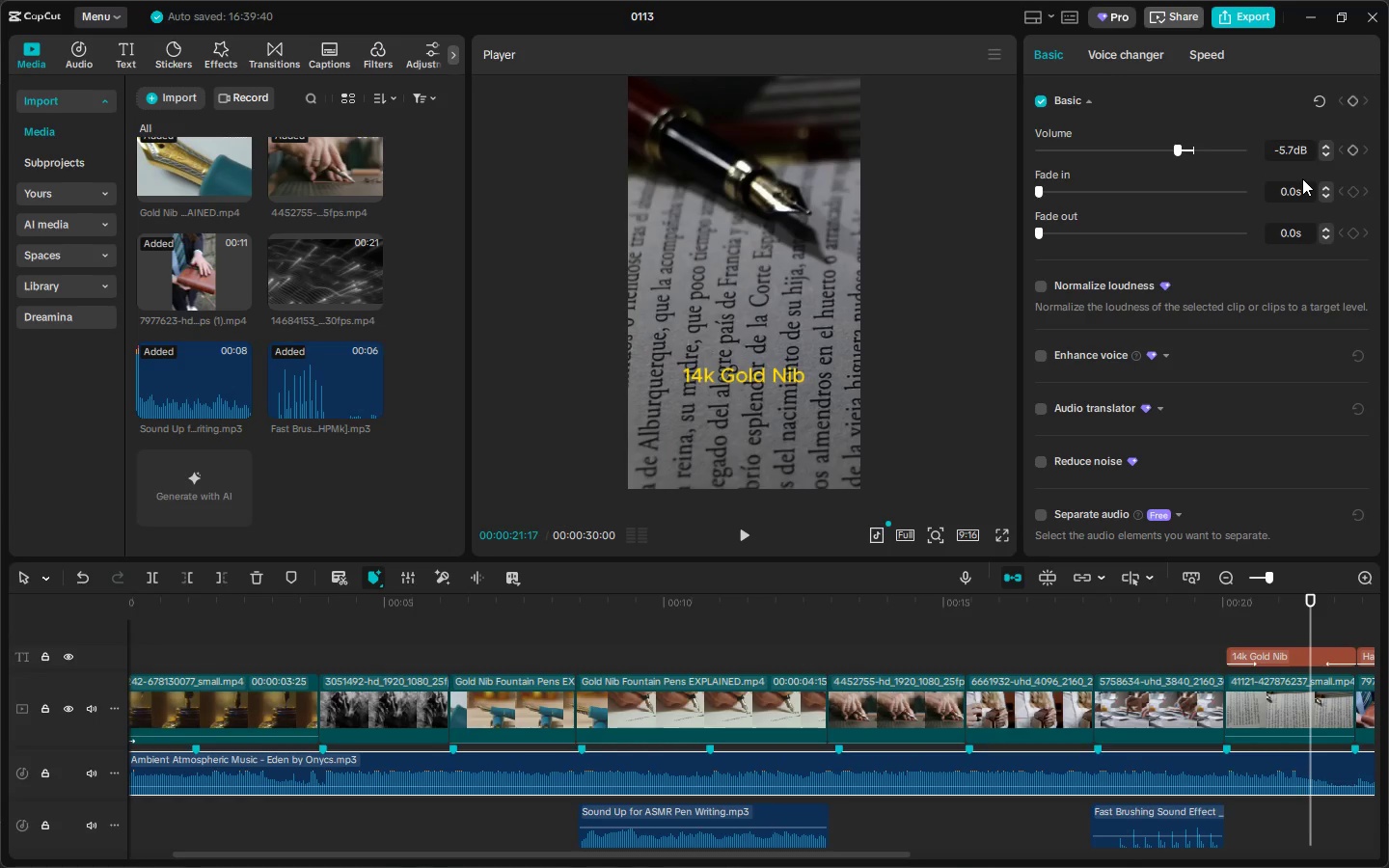 
left_click_drag(start_coordinate=[193, 606], to_coordinate=[0, 596])
 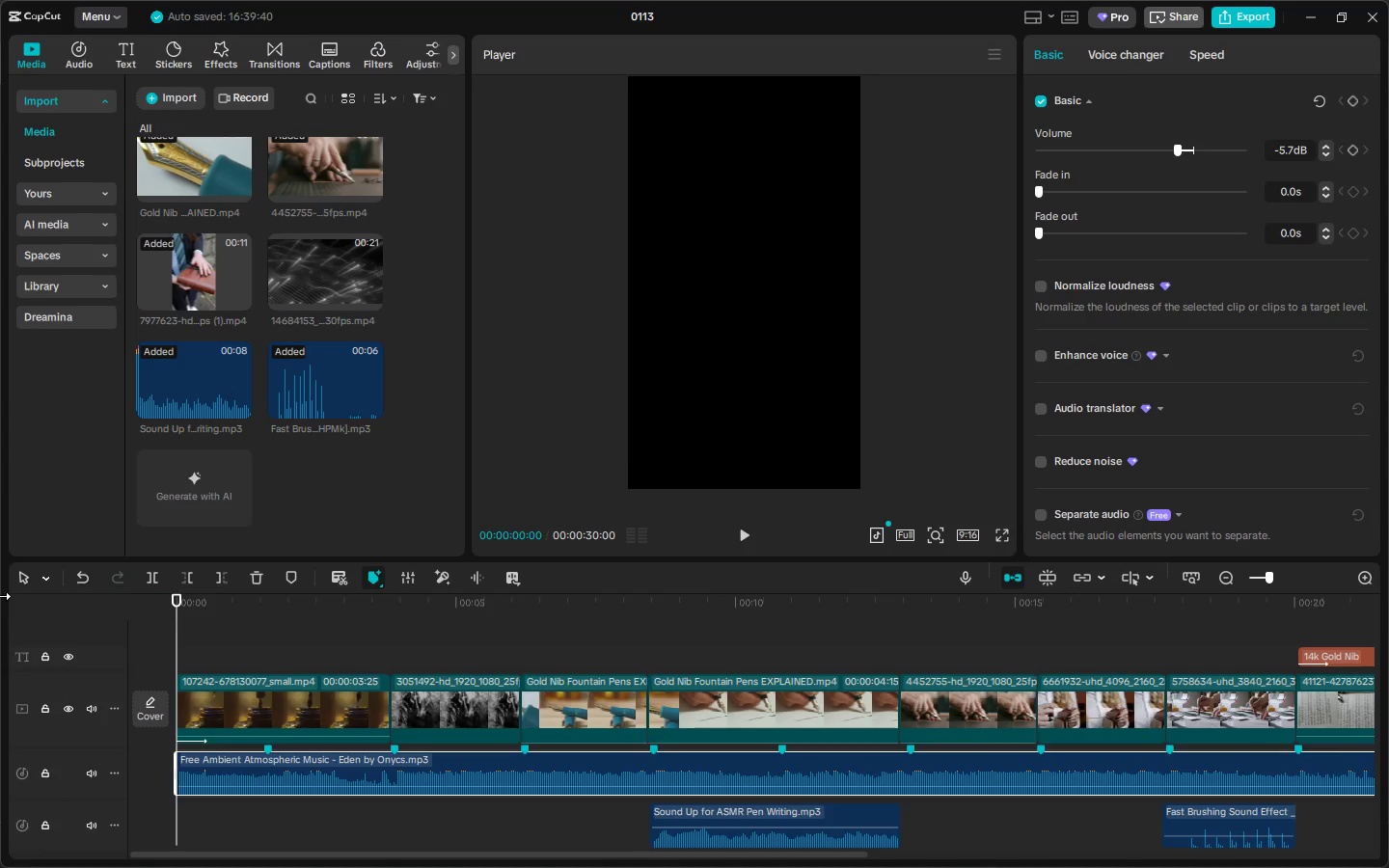 
key(Space)
 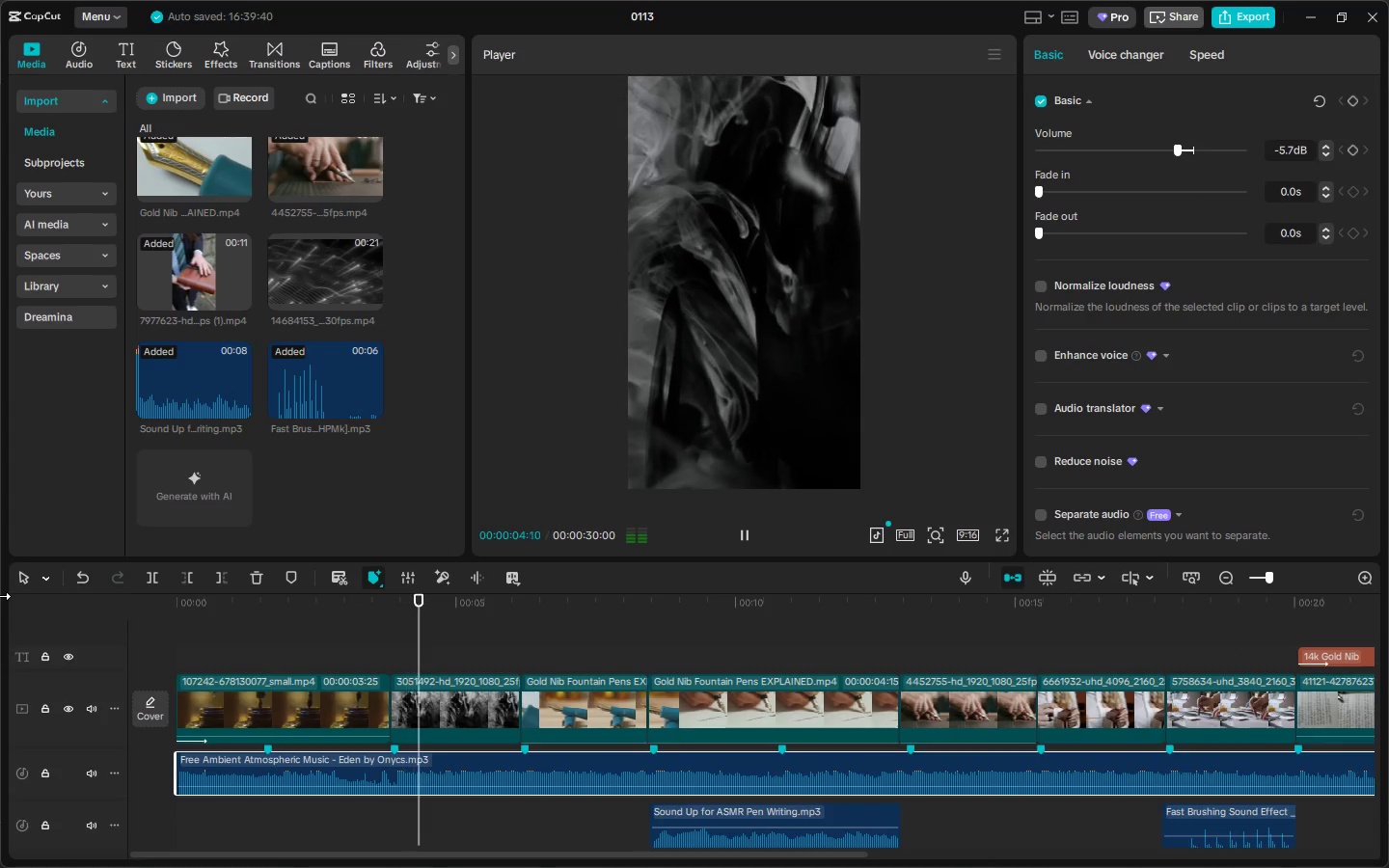 
wait(9.38)
 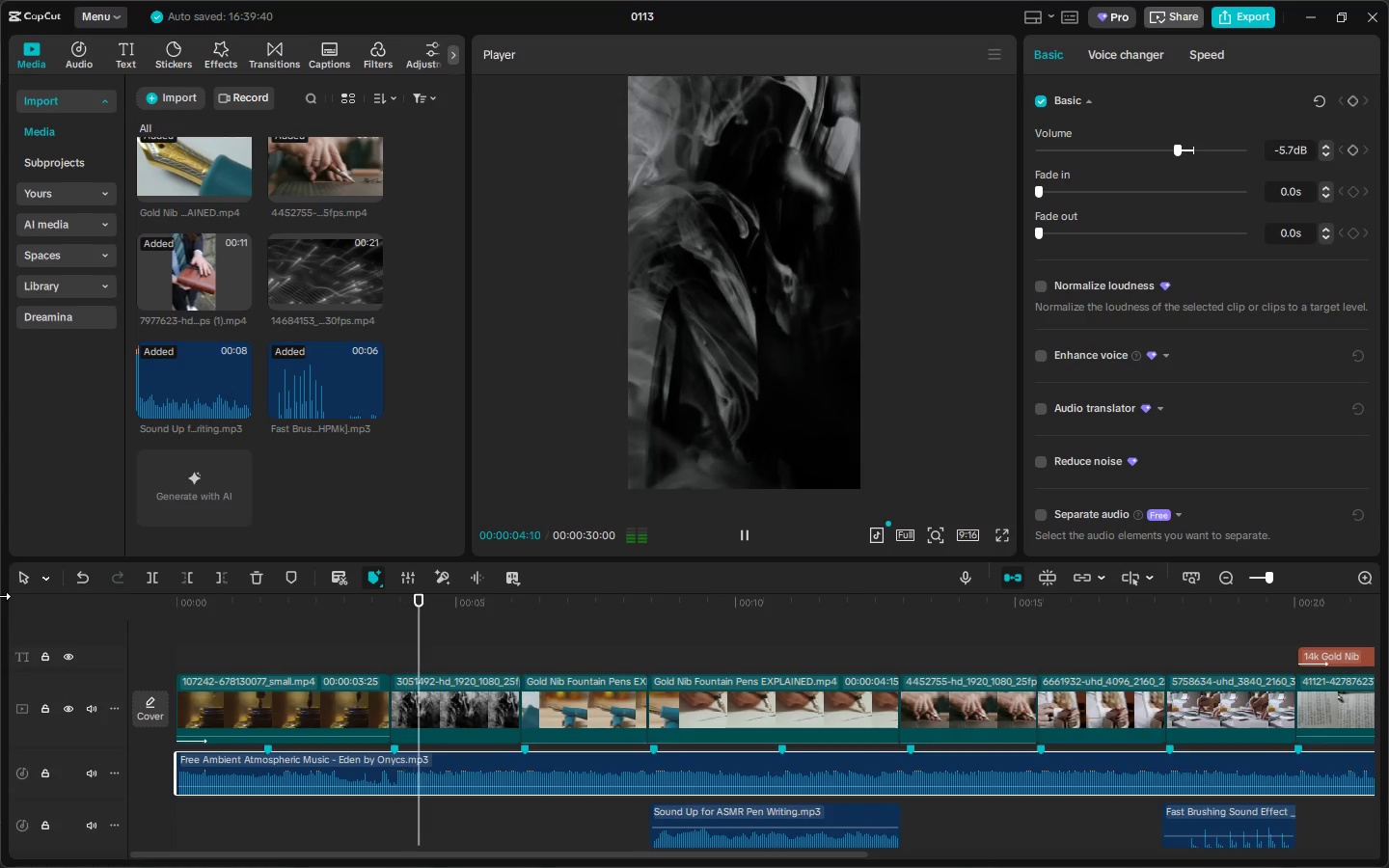 
key(Space)
 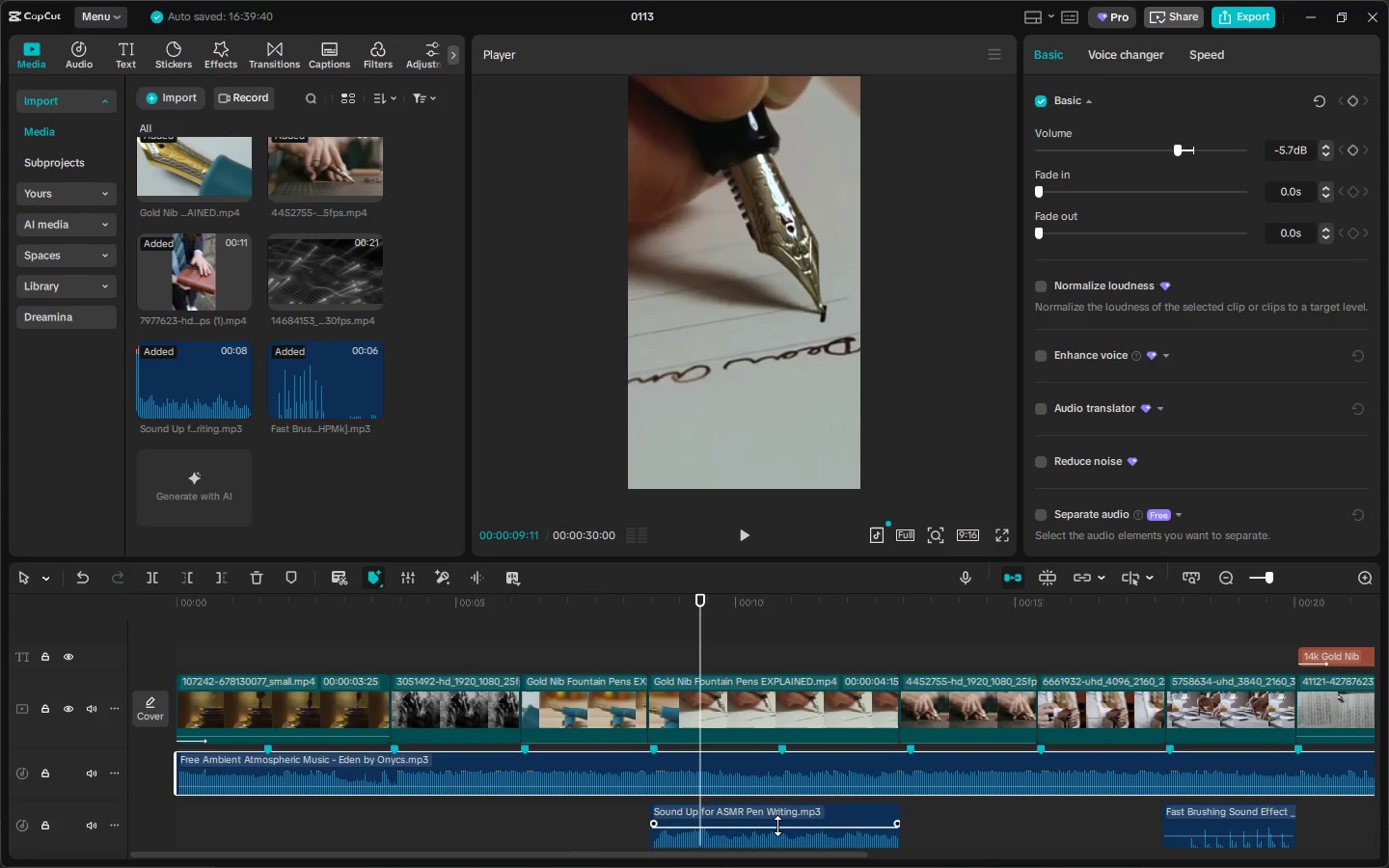 
left_click_drag(start_coordinate=[777, 826], to_coordinate=[777, 834])
 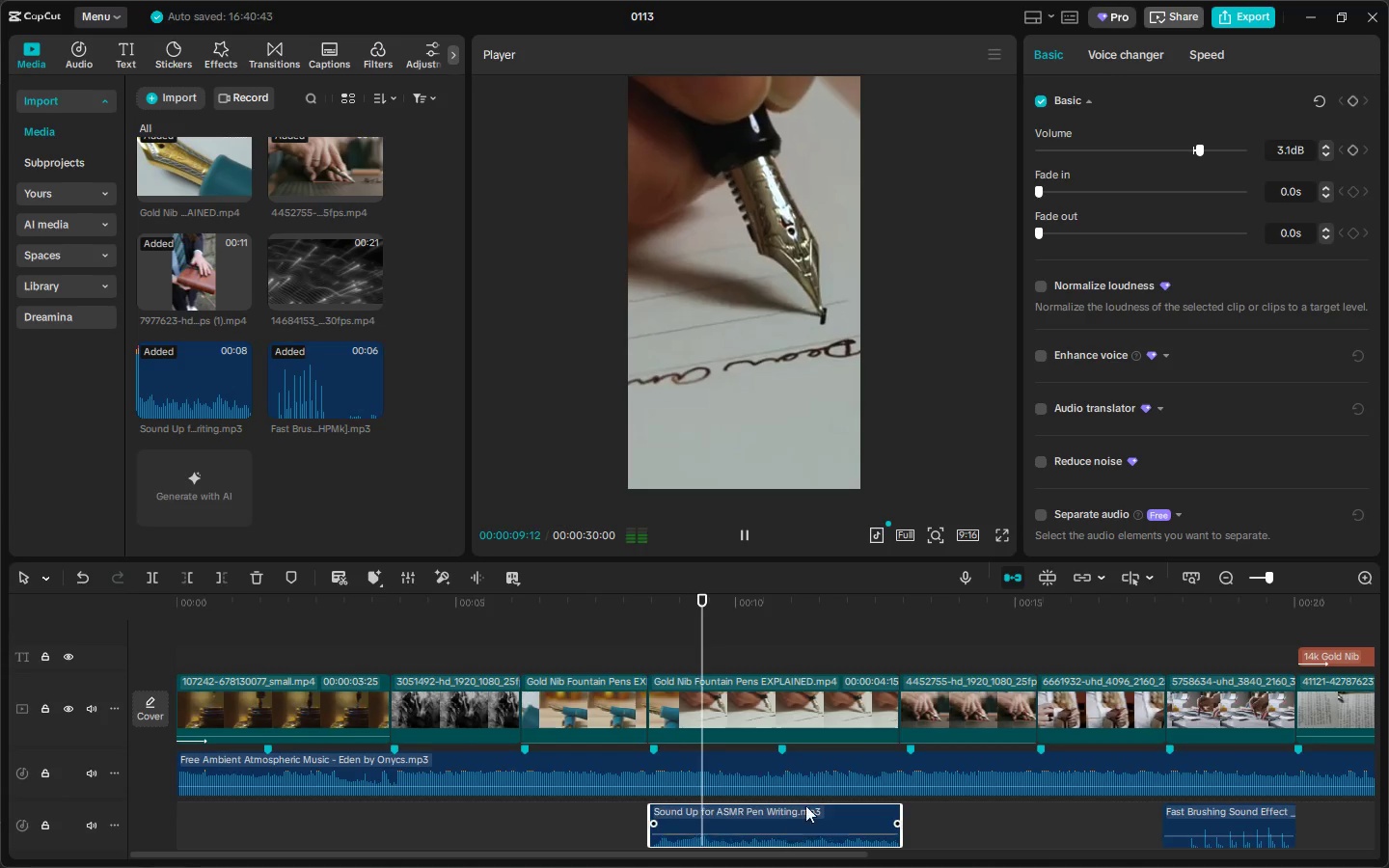 
key(Space)
 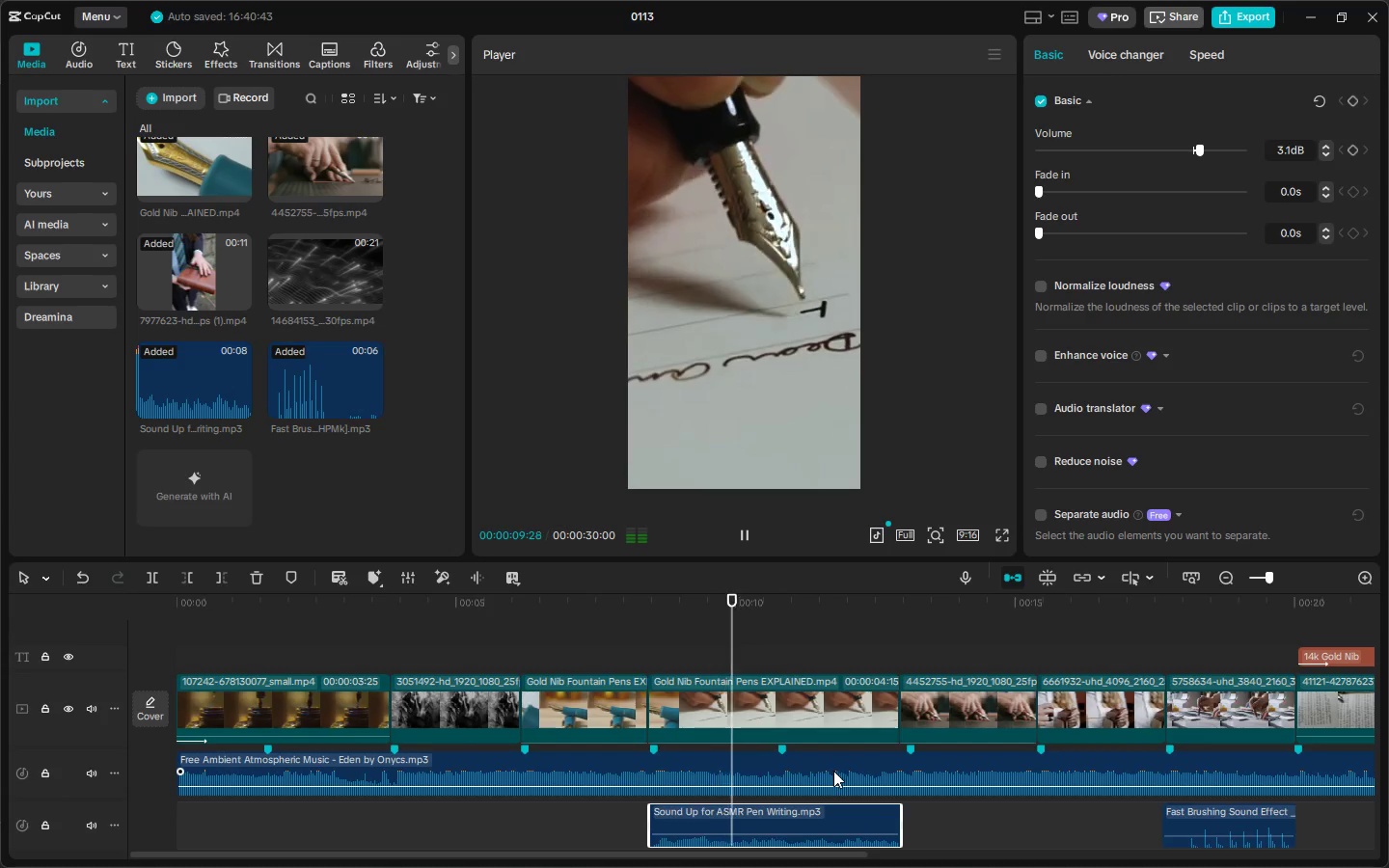 
key(Space)
 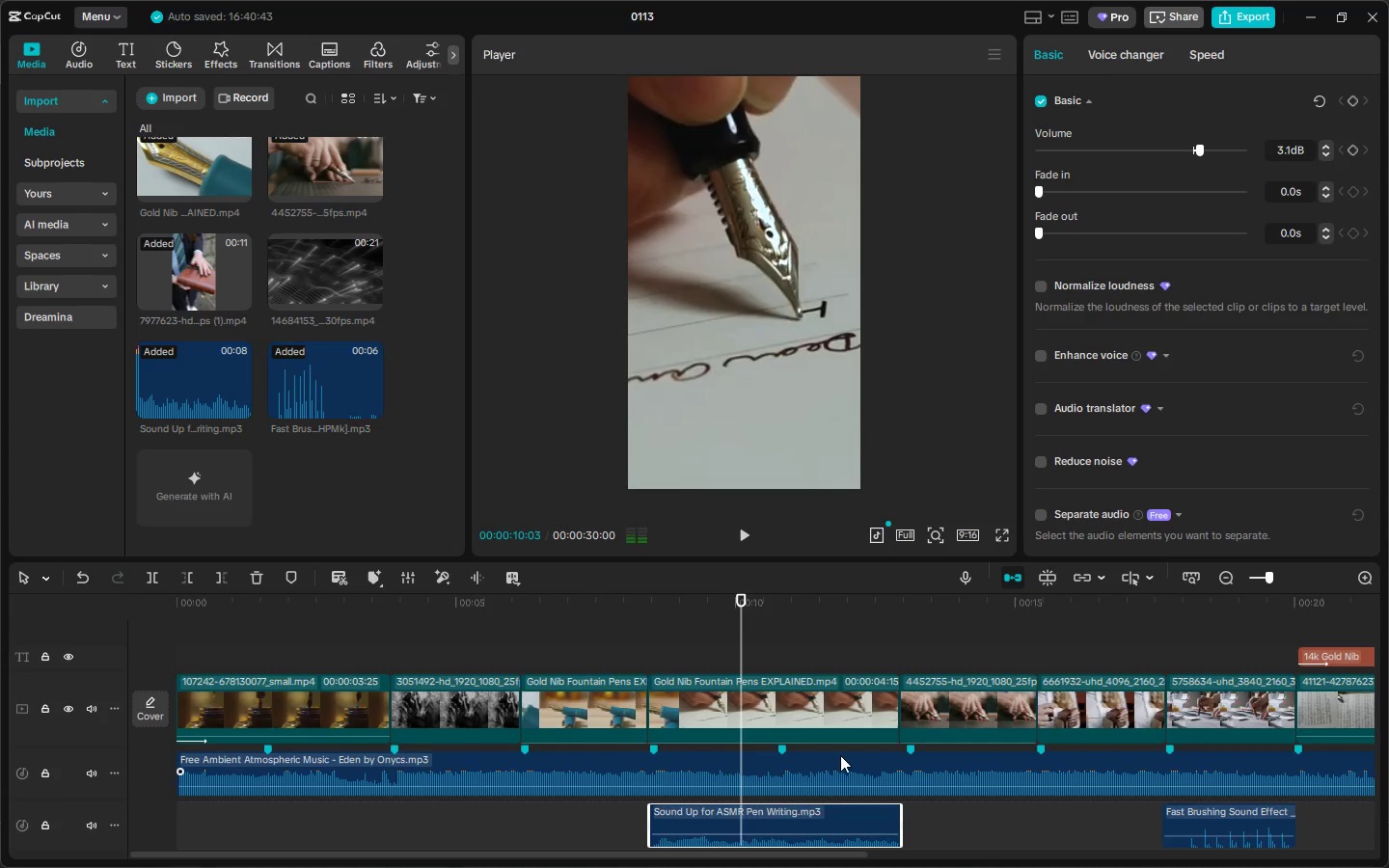 
left_click([840, 755])
 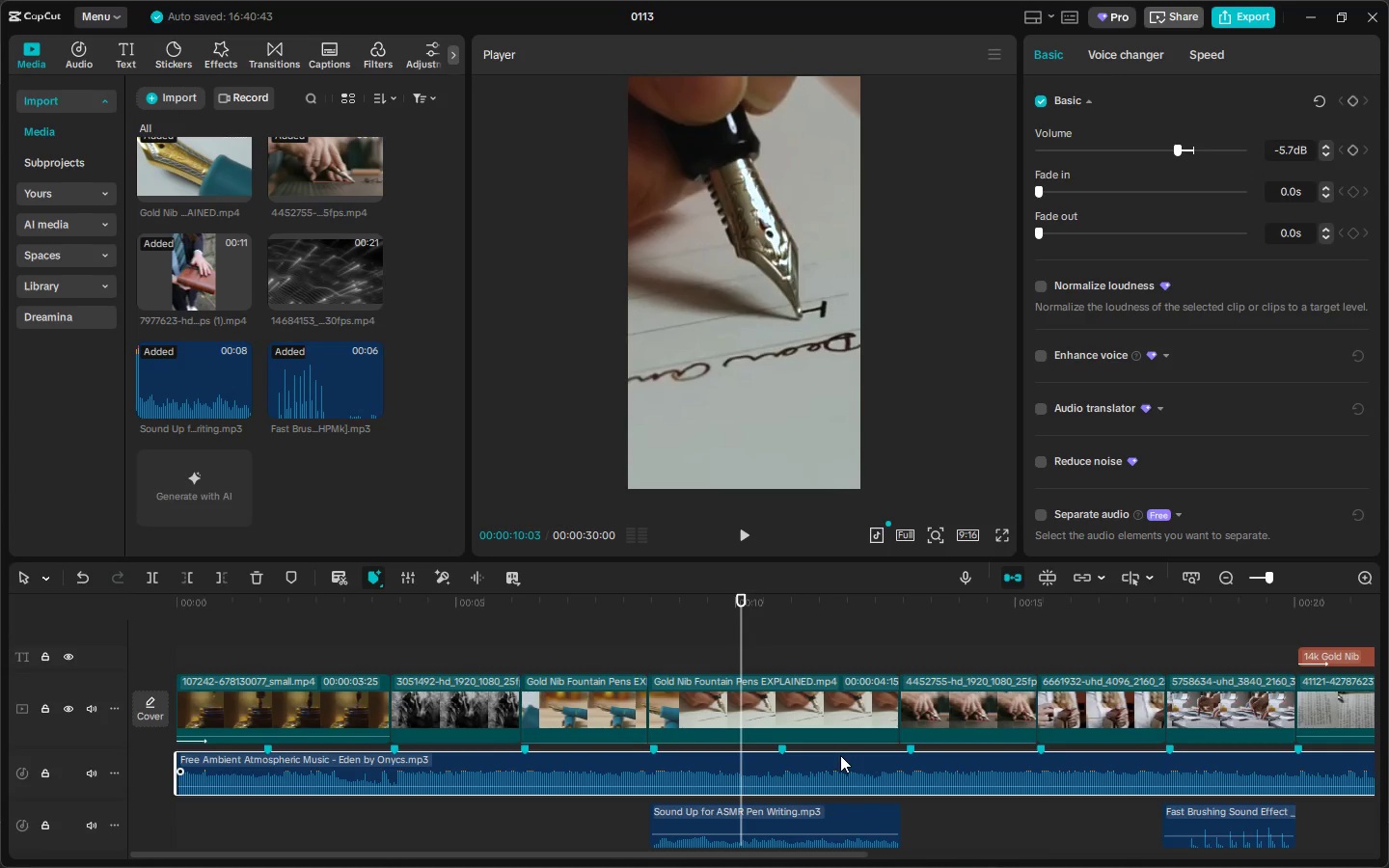 
wait(15.88)
 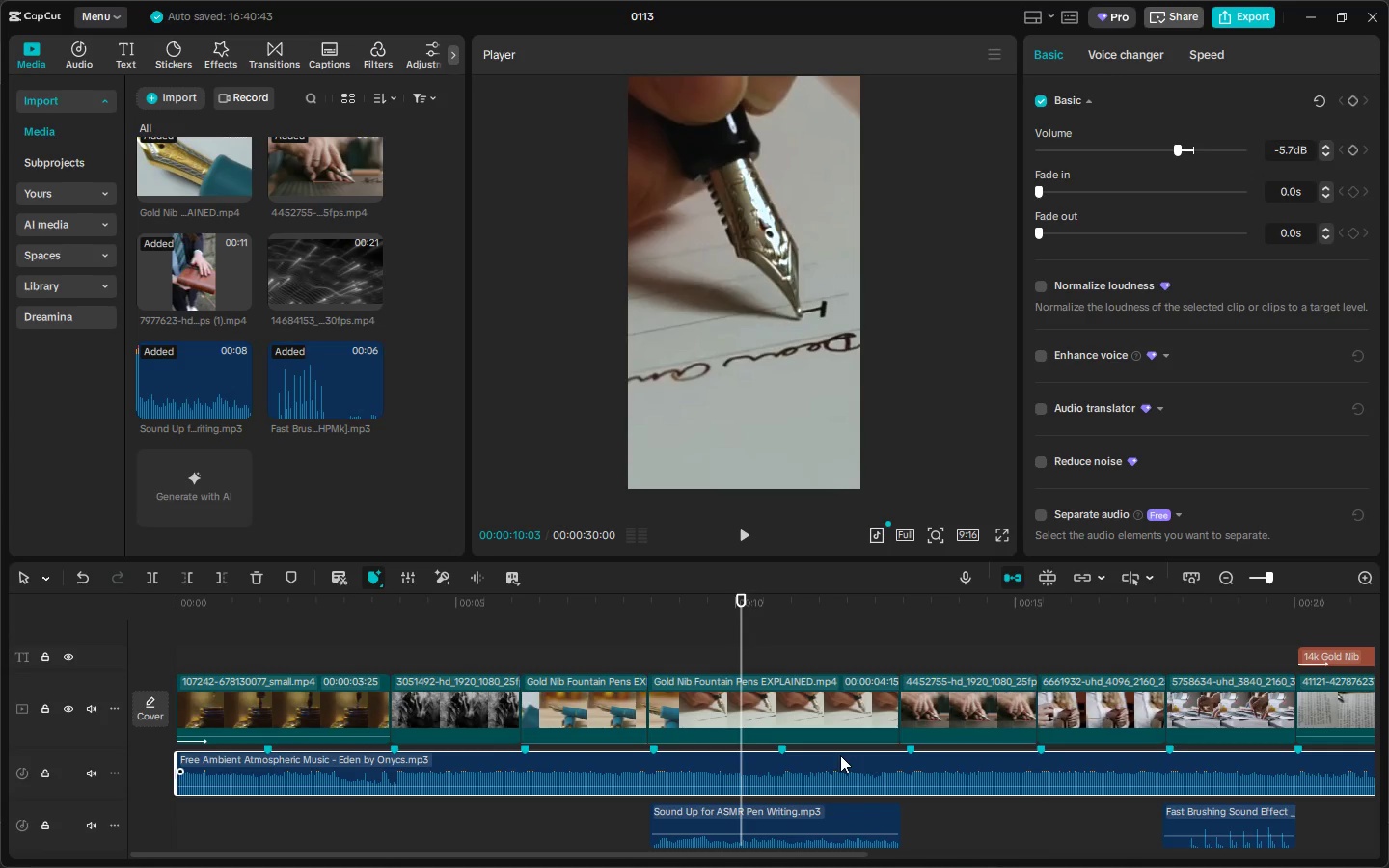 
left_click_drag(start_coordinate=[1182, 149], to_coordinate=[1157, 150])
 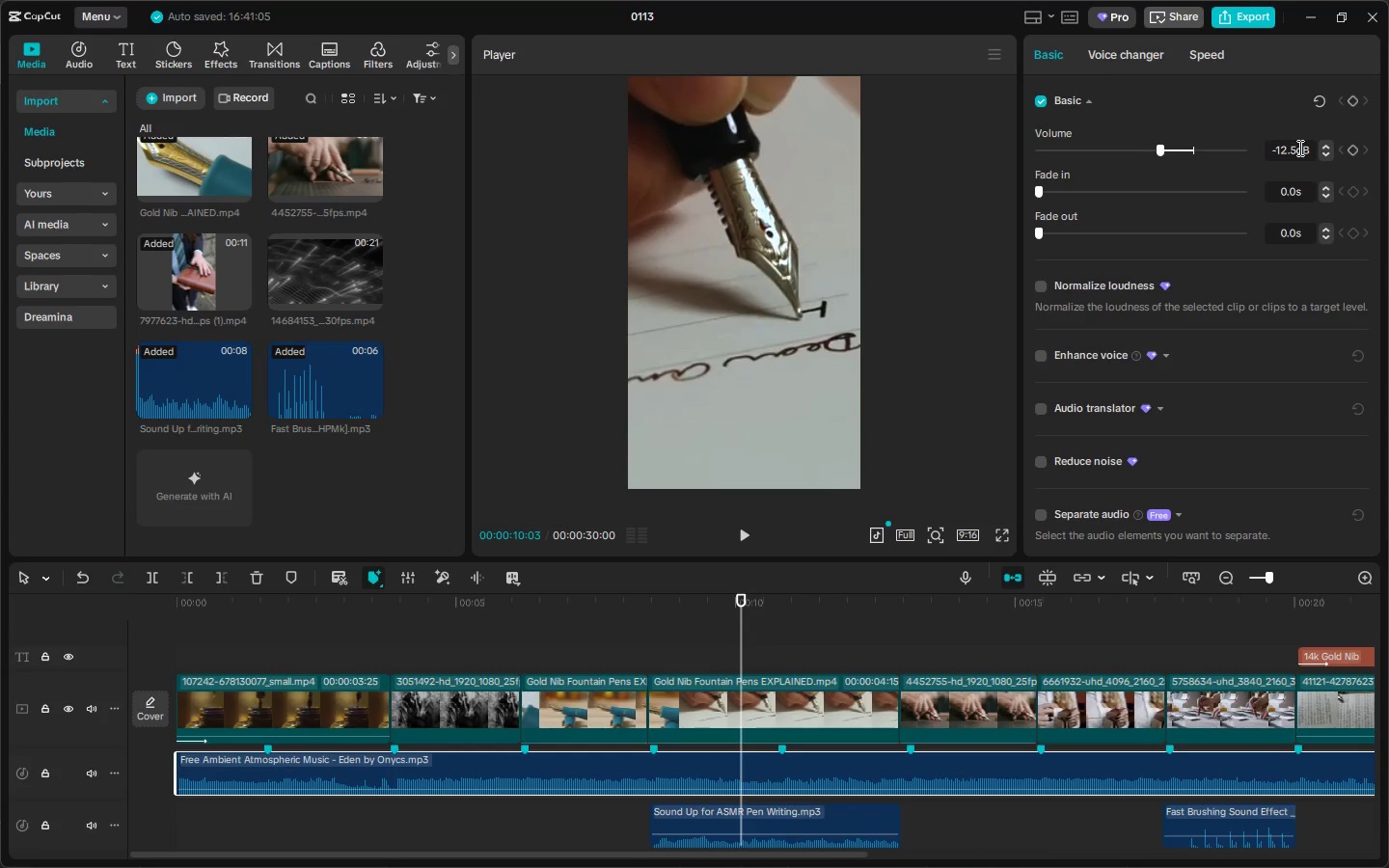 
left_click([1298, 148])
 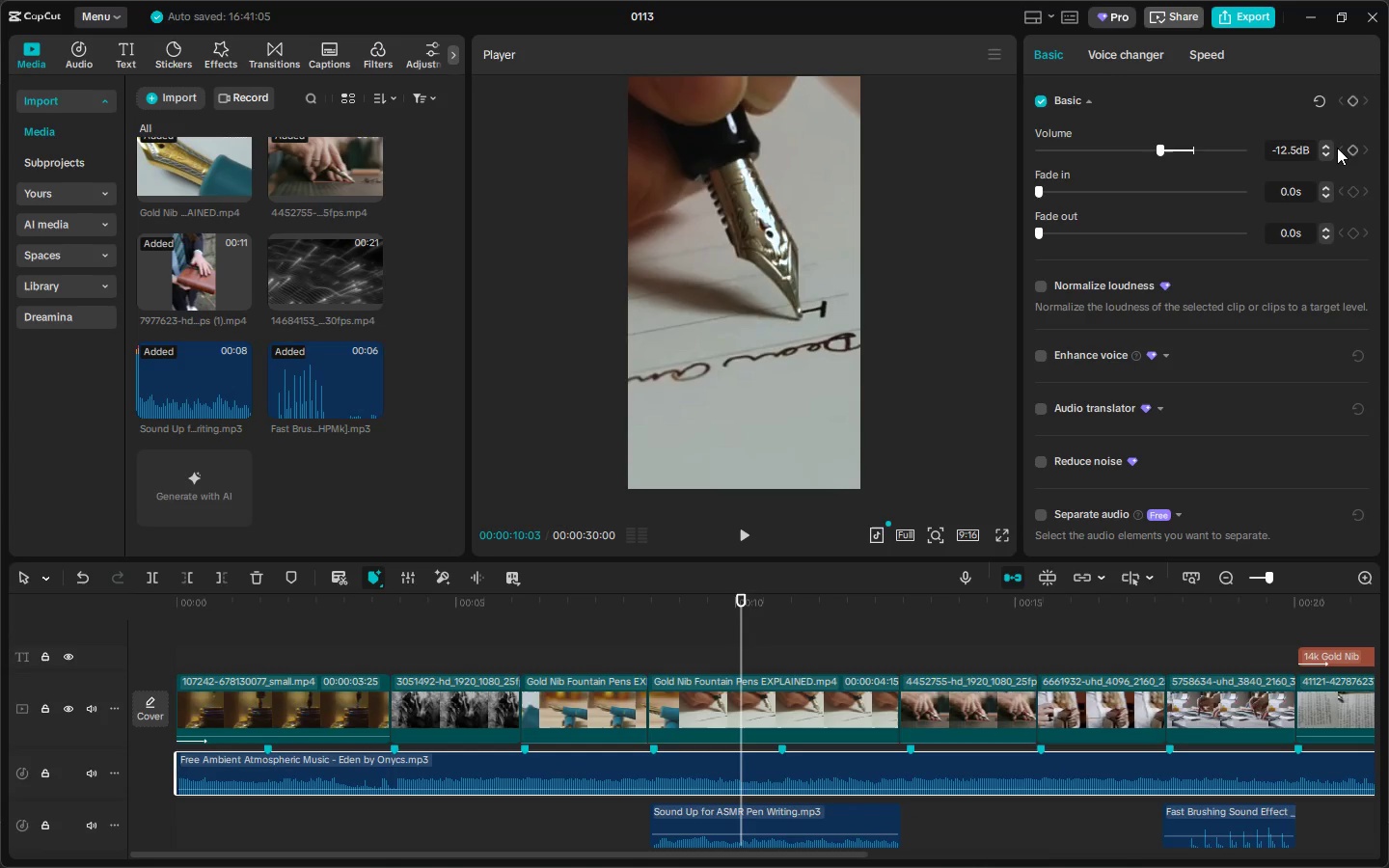 
key(Backspace)
 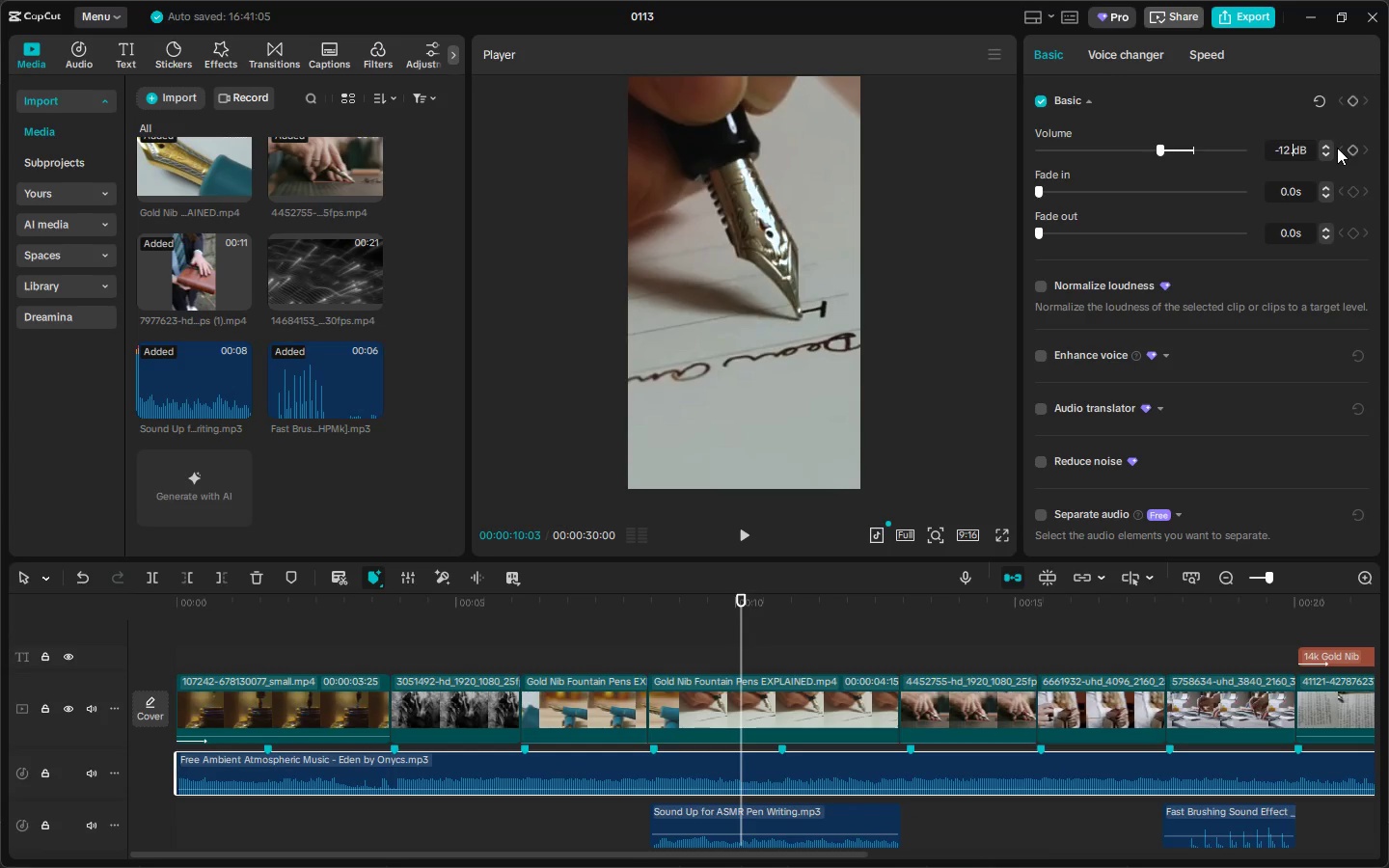 
key(Delete)
 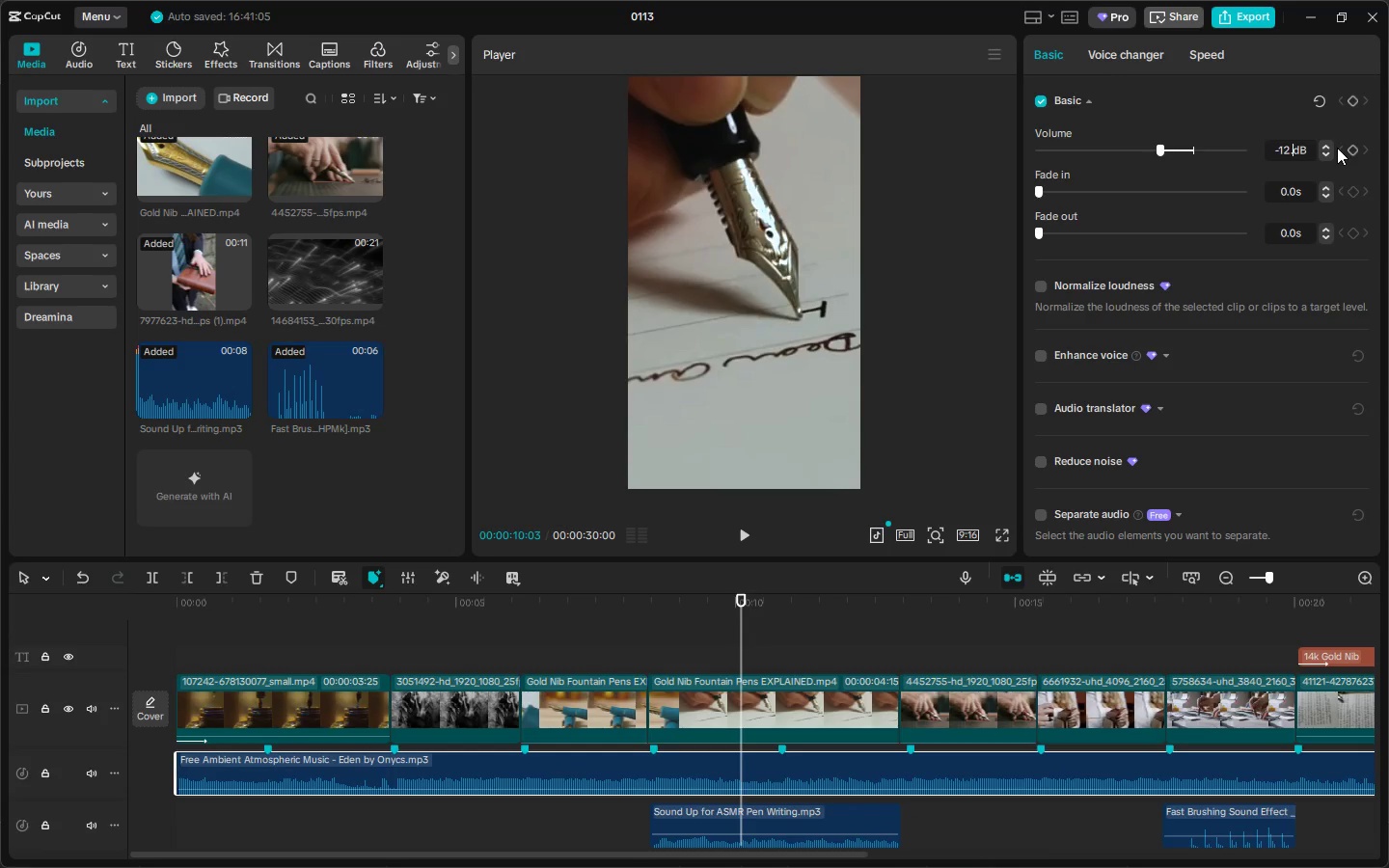 
hold_key(key=Insert, duration=1.44)
 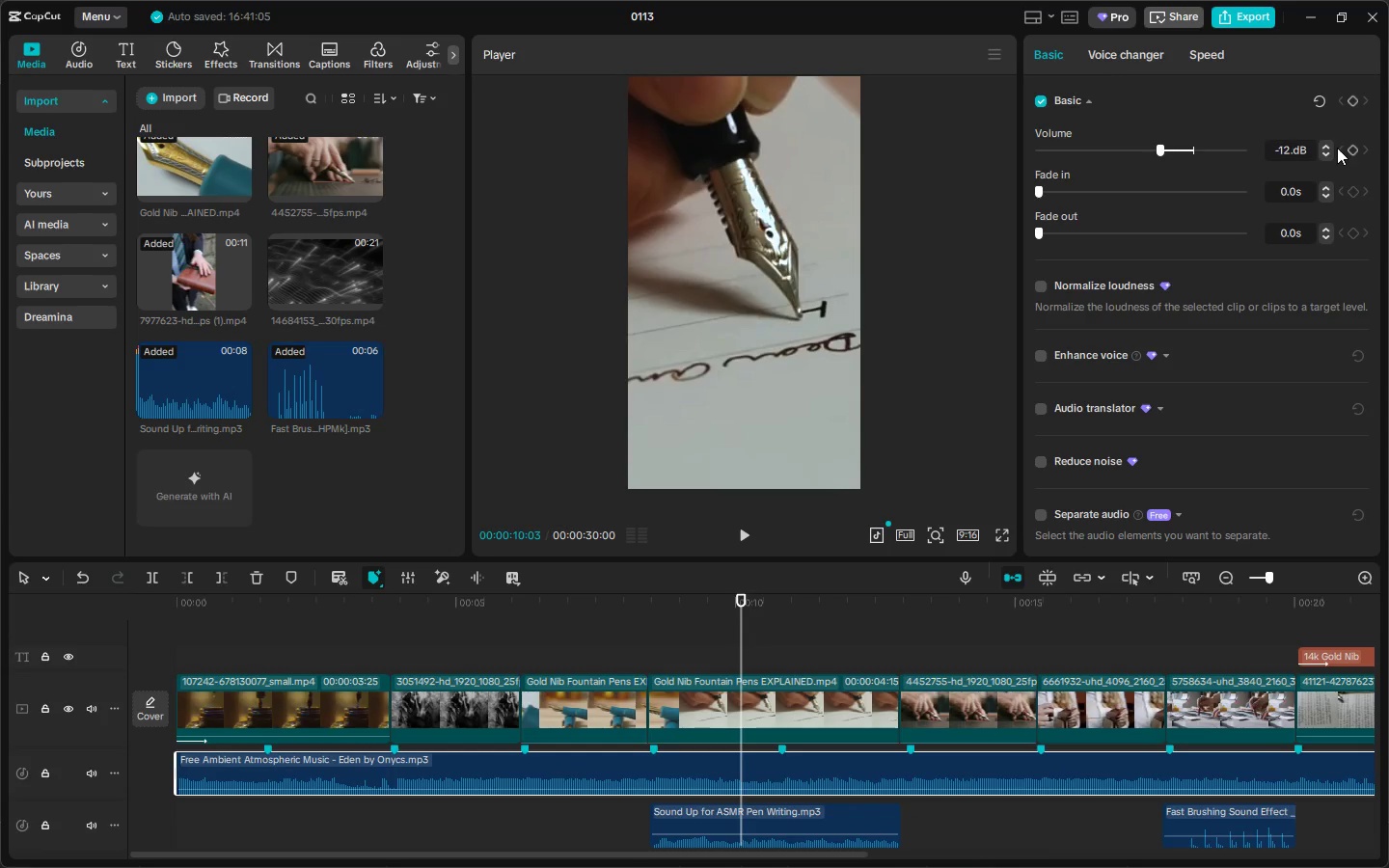 
key(Delete)
 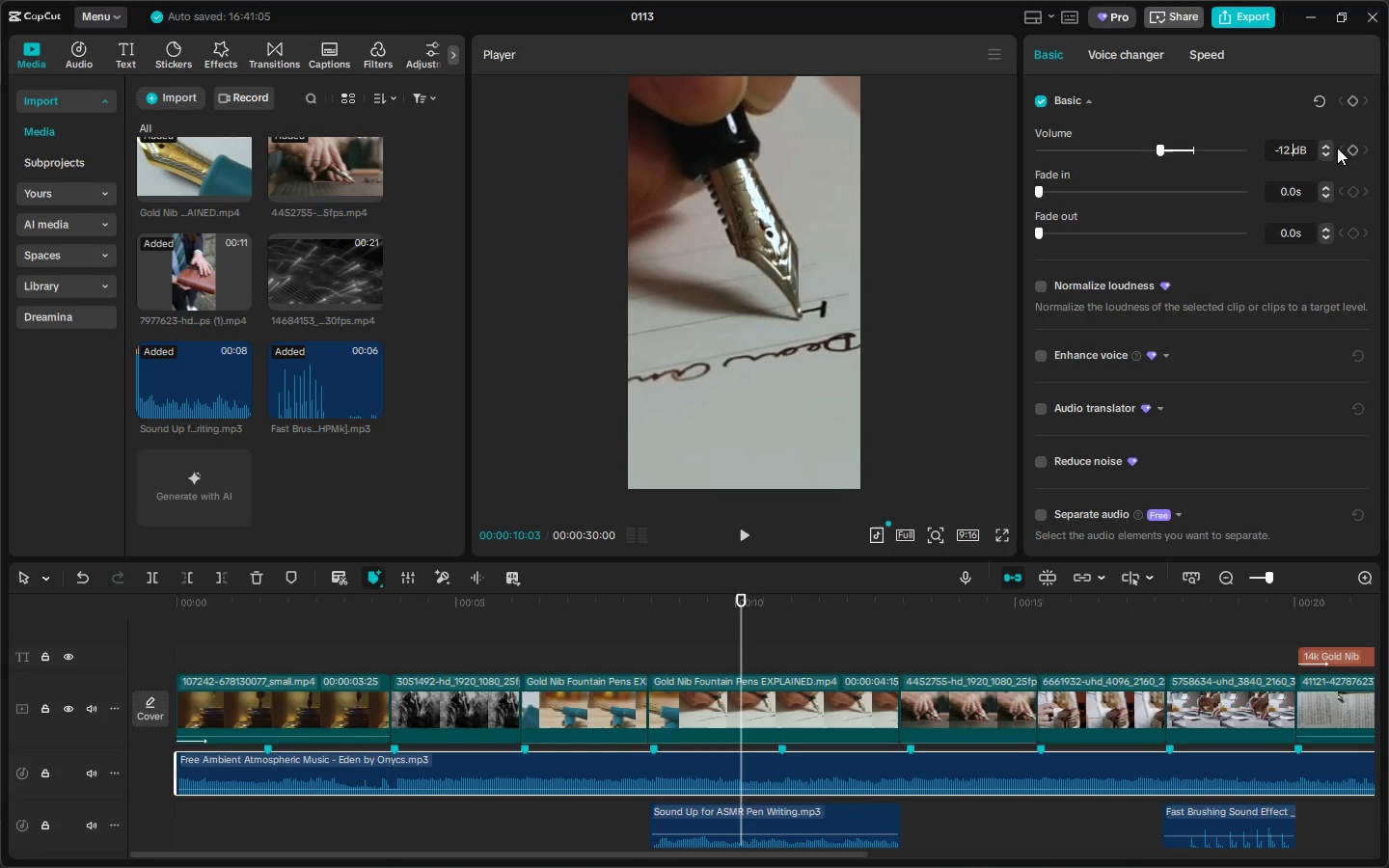 
key(Insert)
 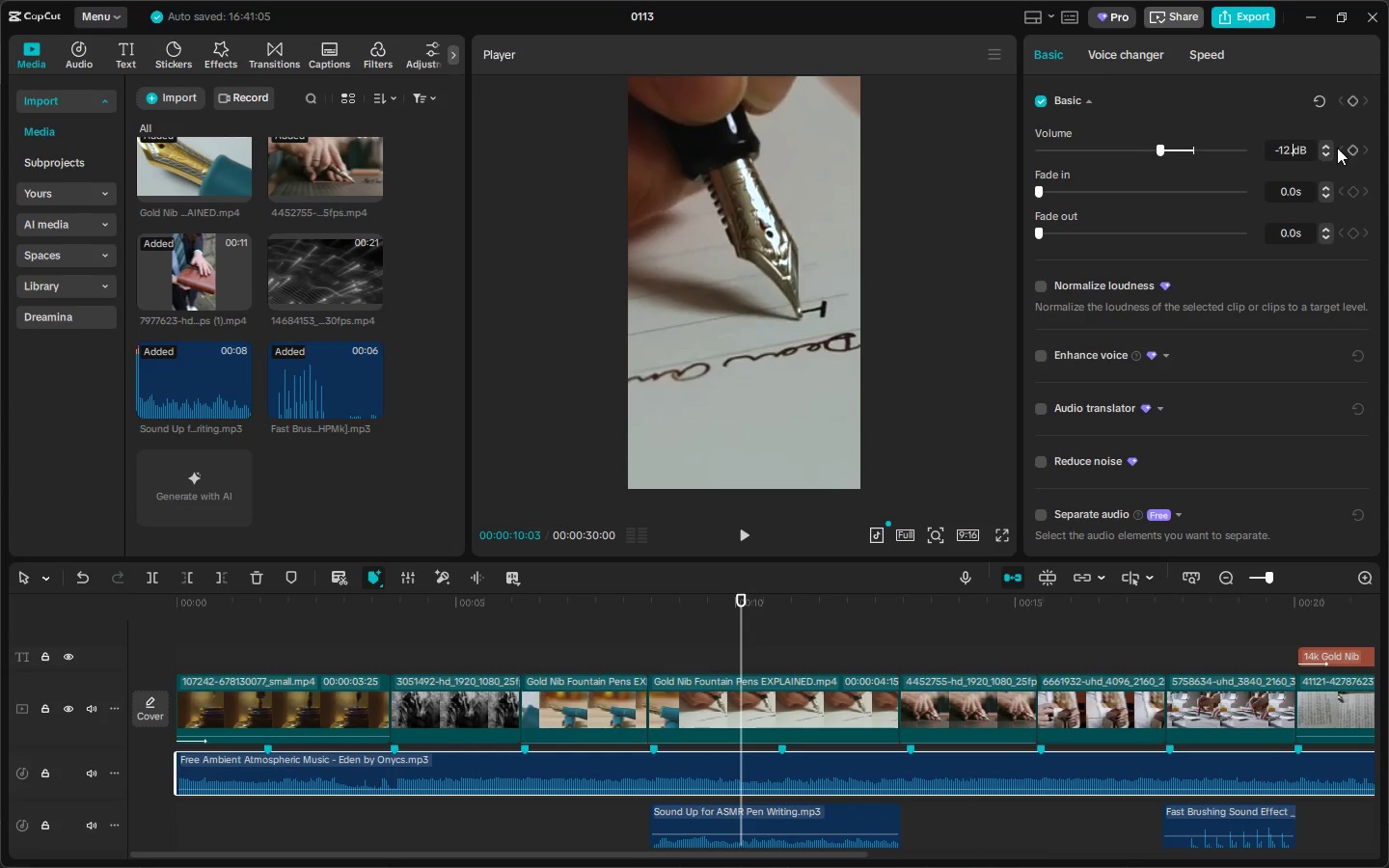 
key(0)
 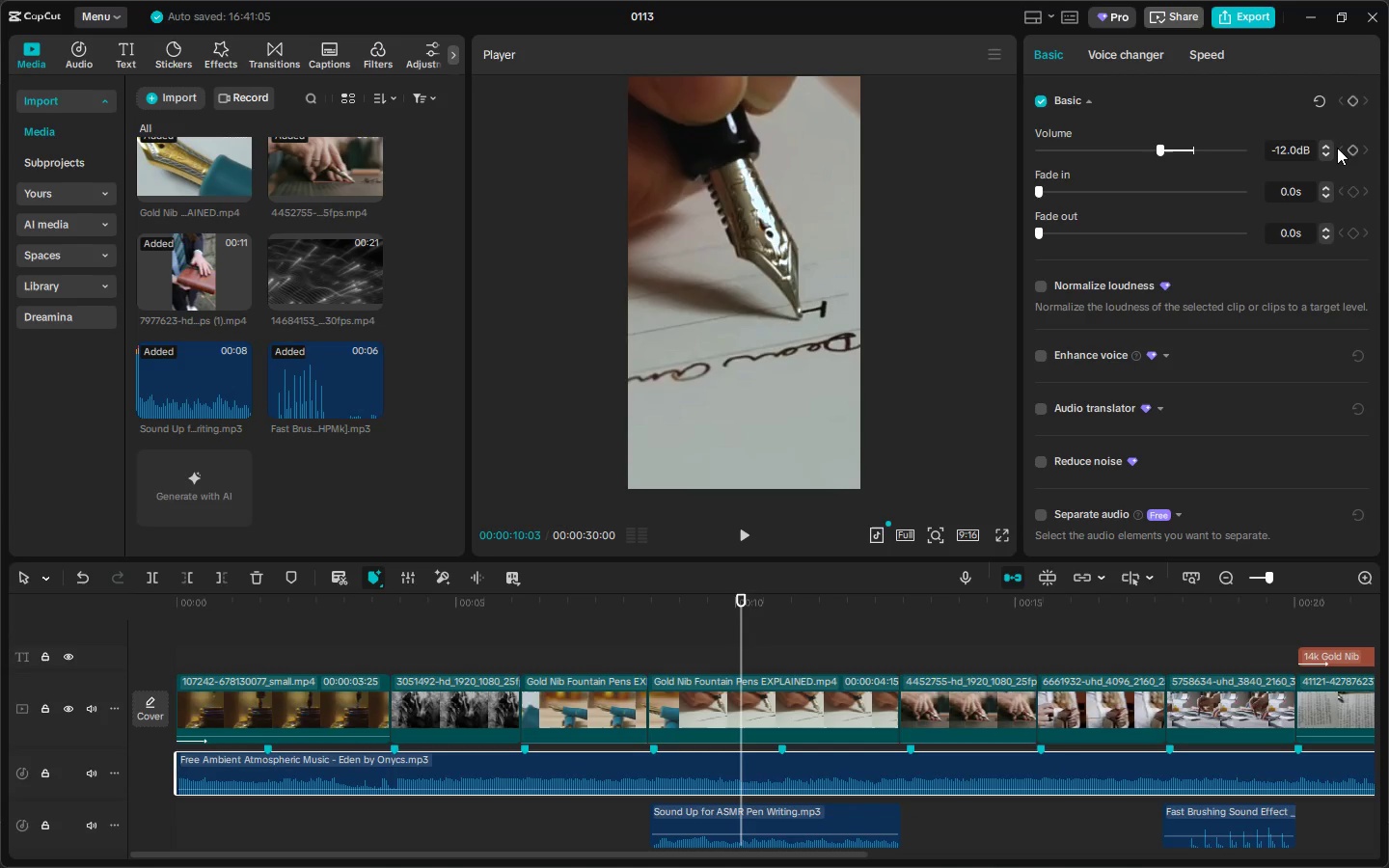 
key(Enter)
 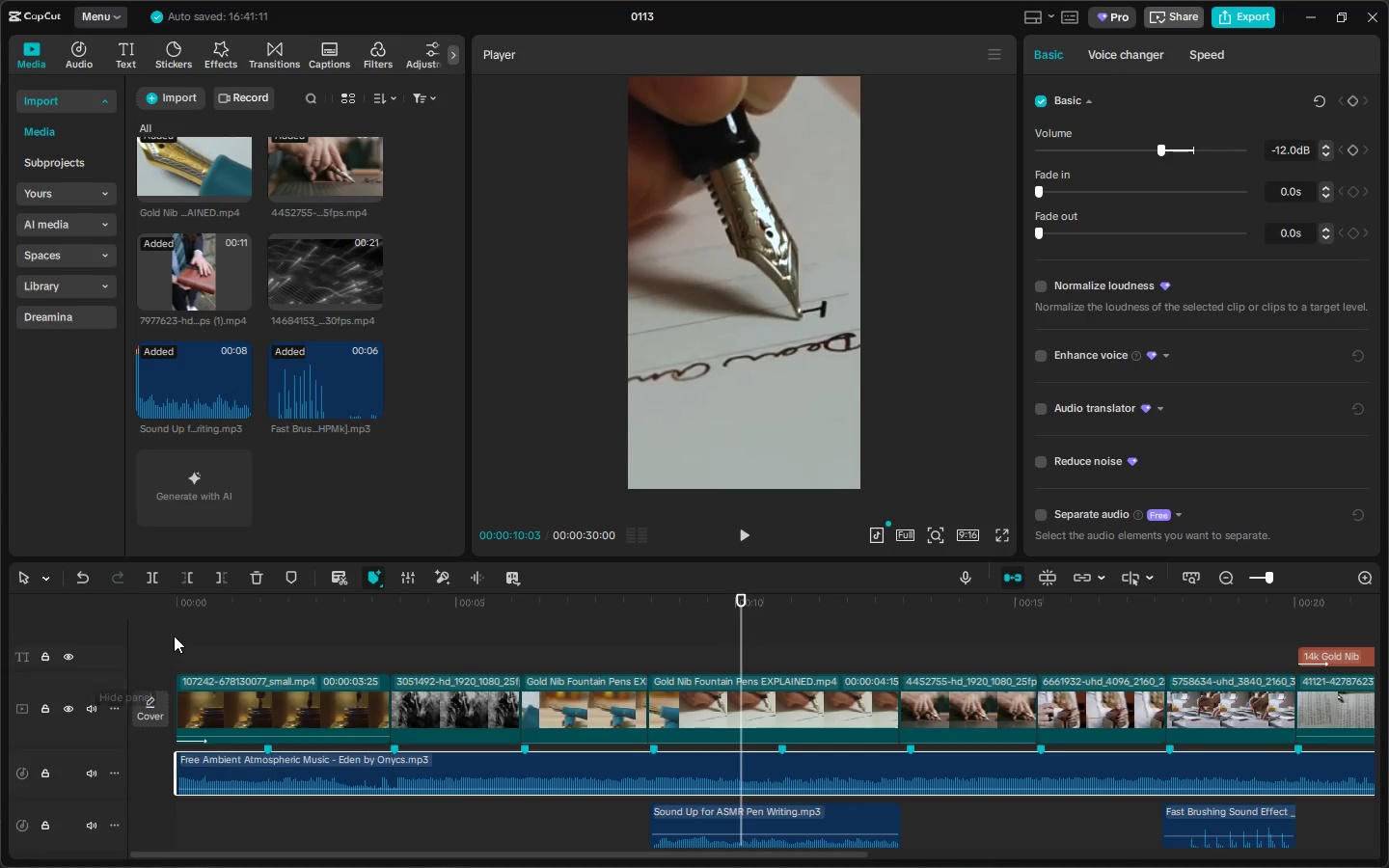 
left_click_drag(start_coordinate=[183, 614], to_coordinate=[177, 613])
 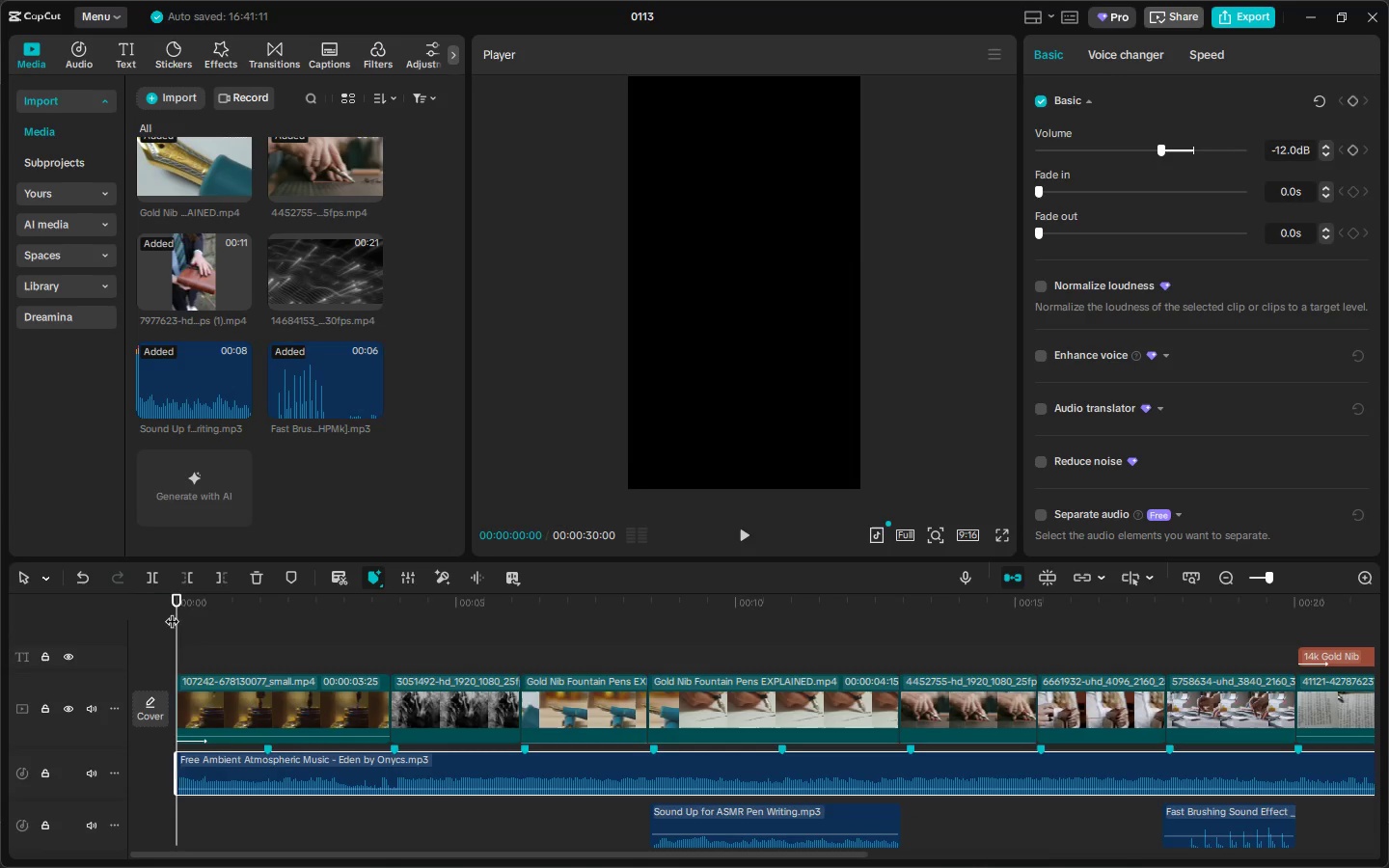 
key(Space)
 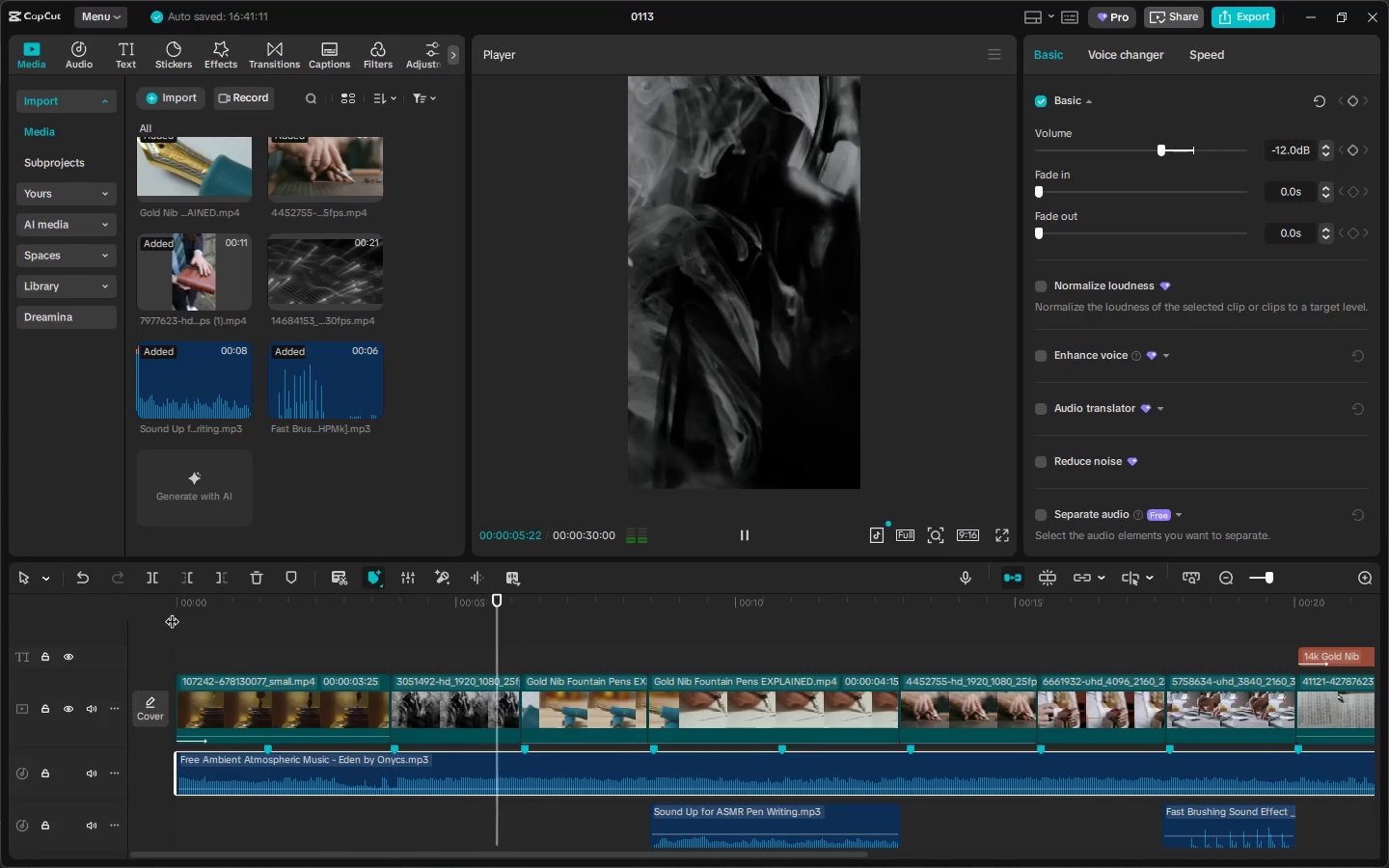 
wait(10.81)
 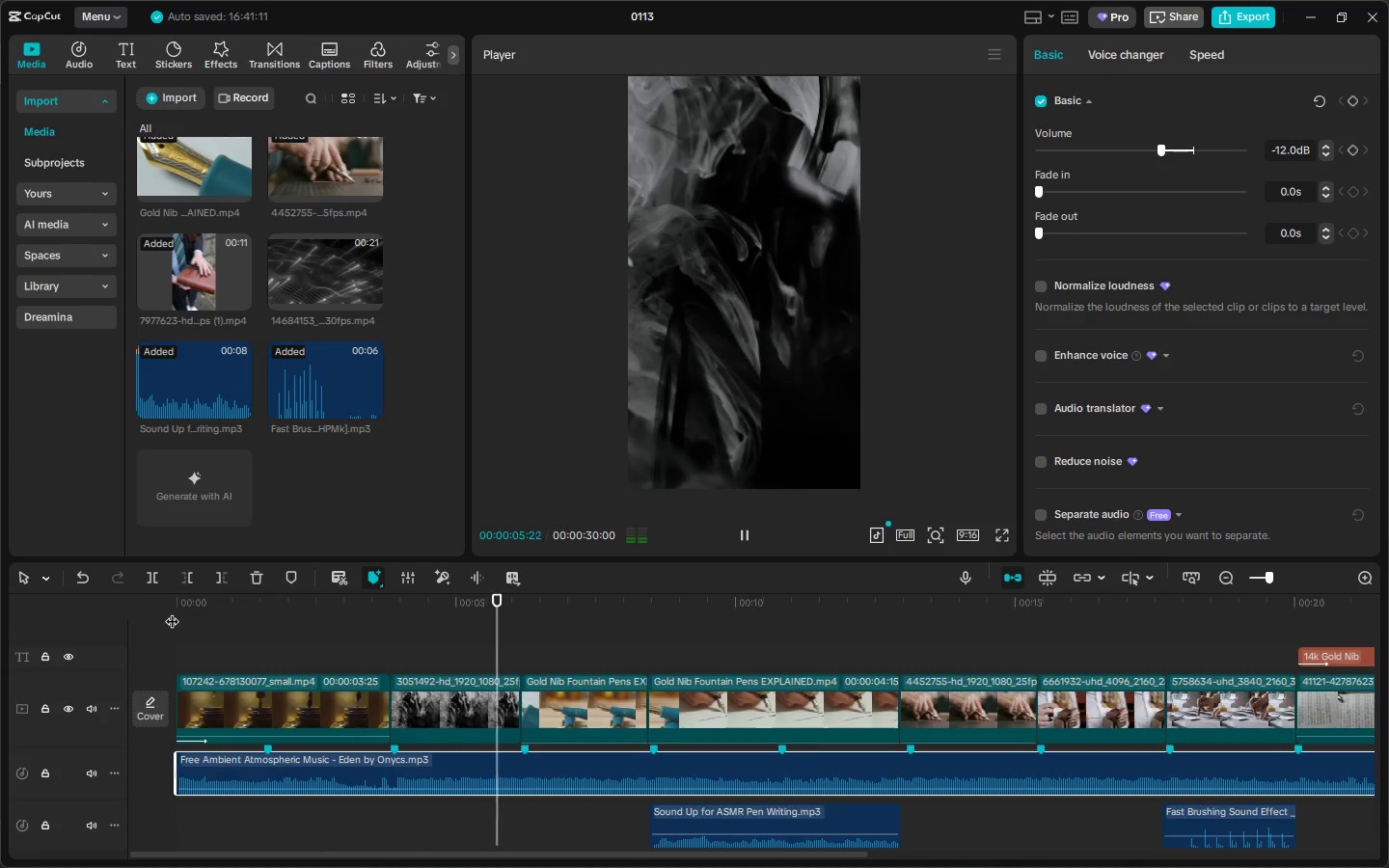 
double_click([573, 616])
 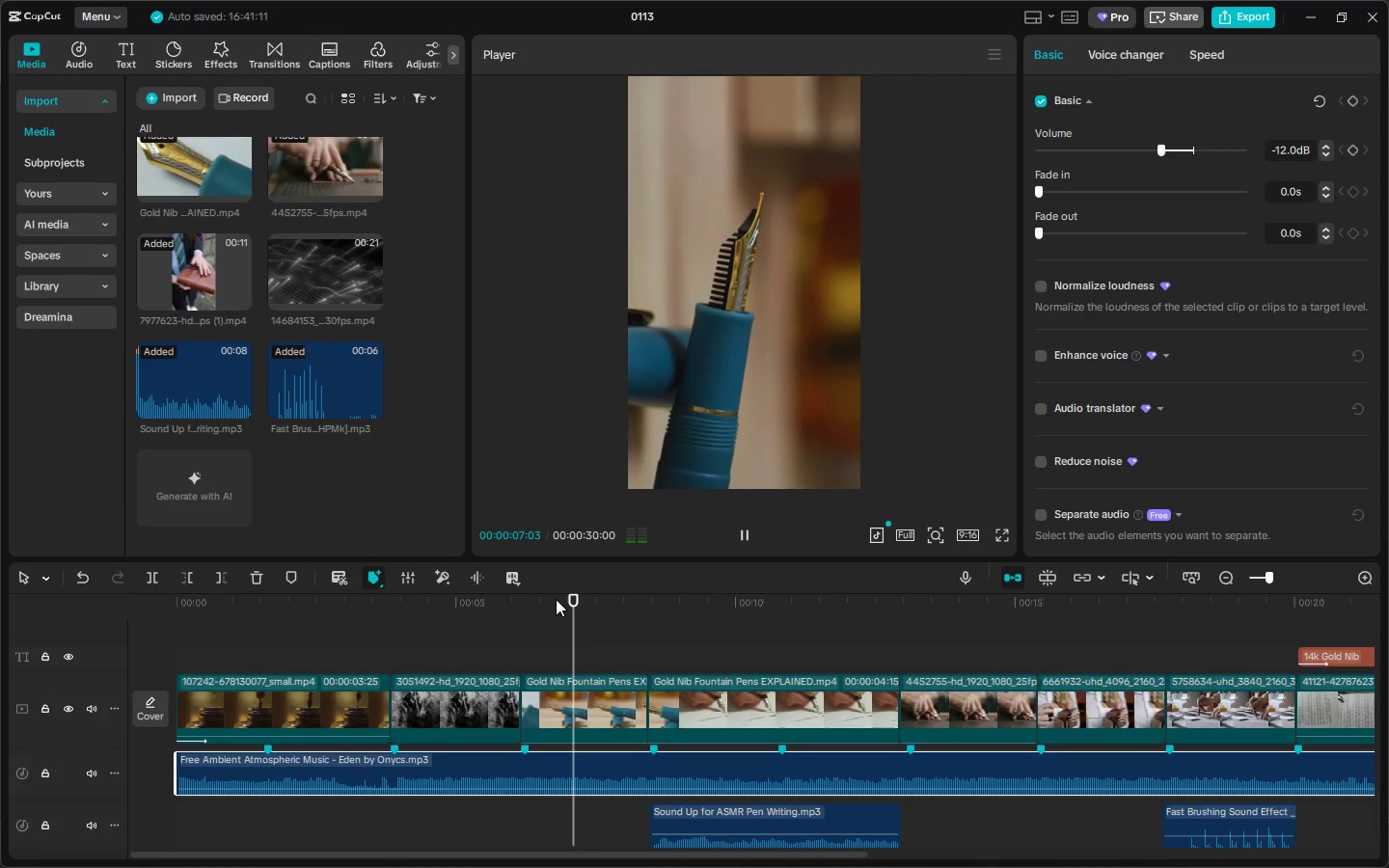 
key(Space)
 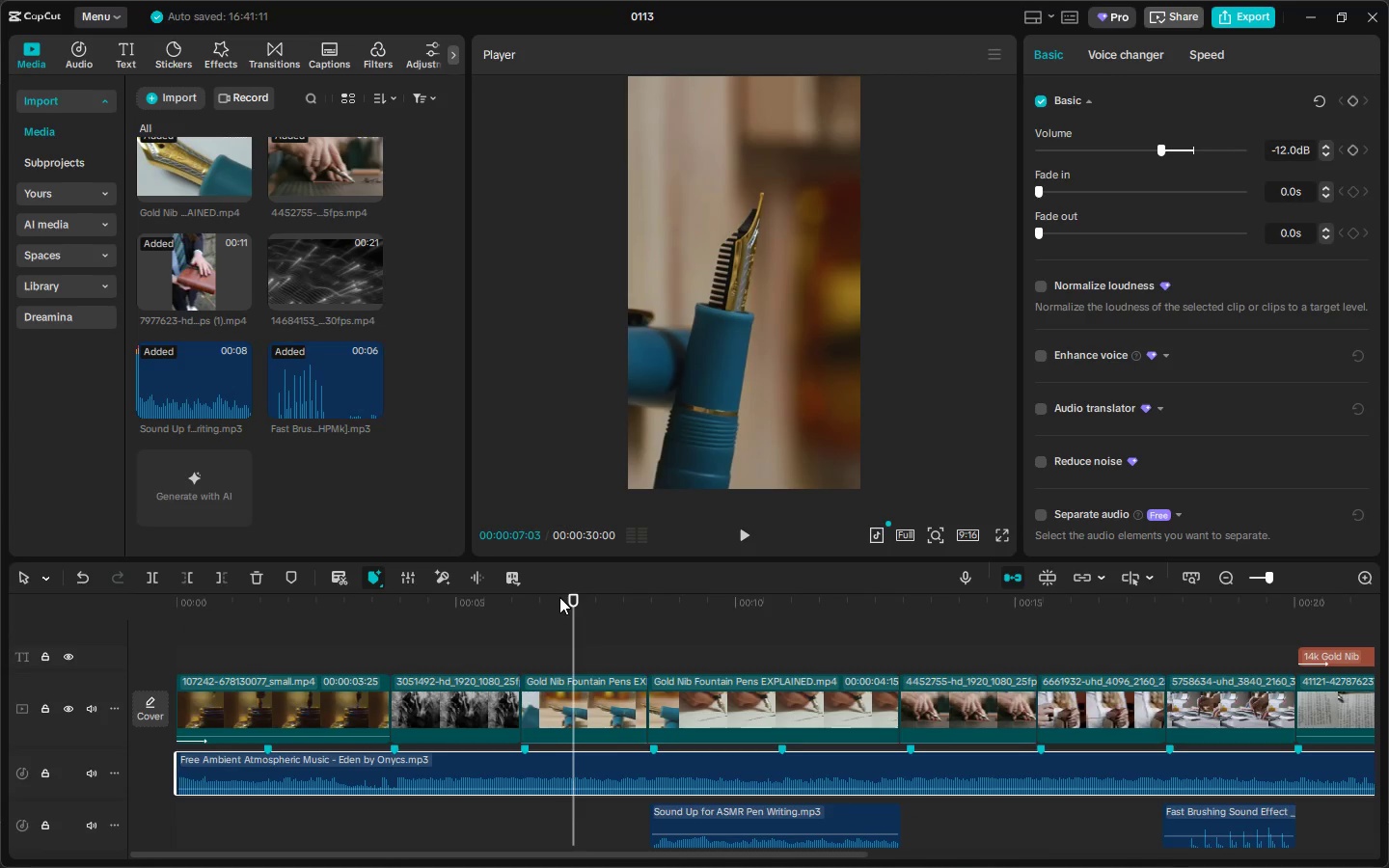 
key(Space)
 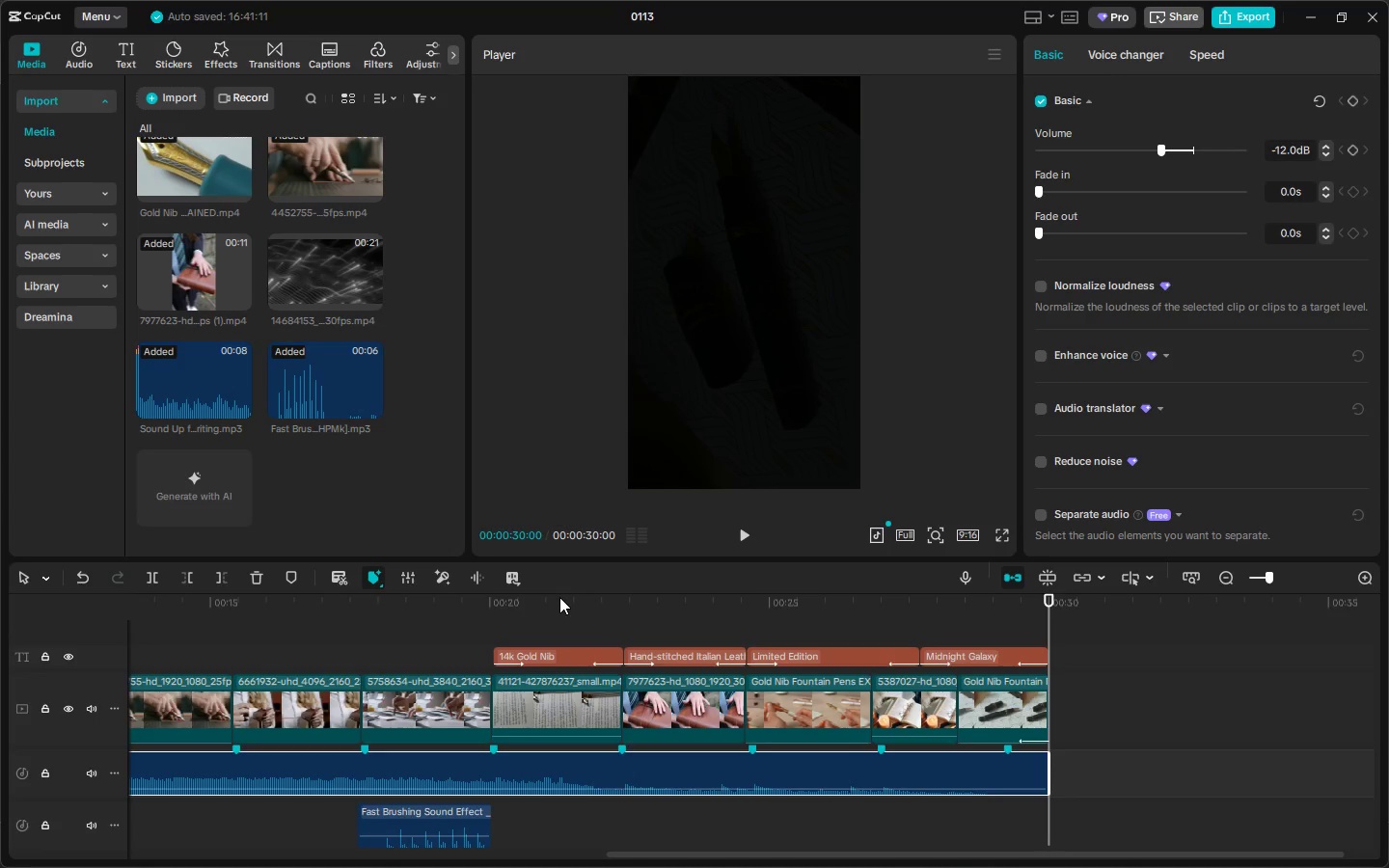 
wait(33.92)
 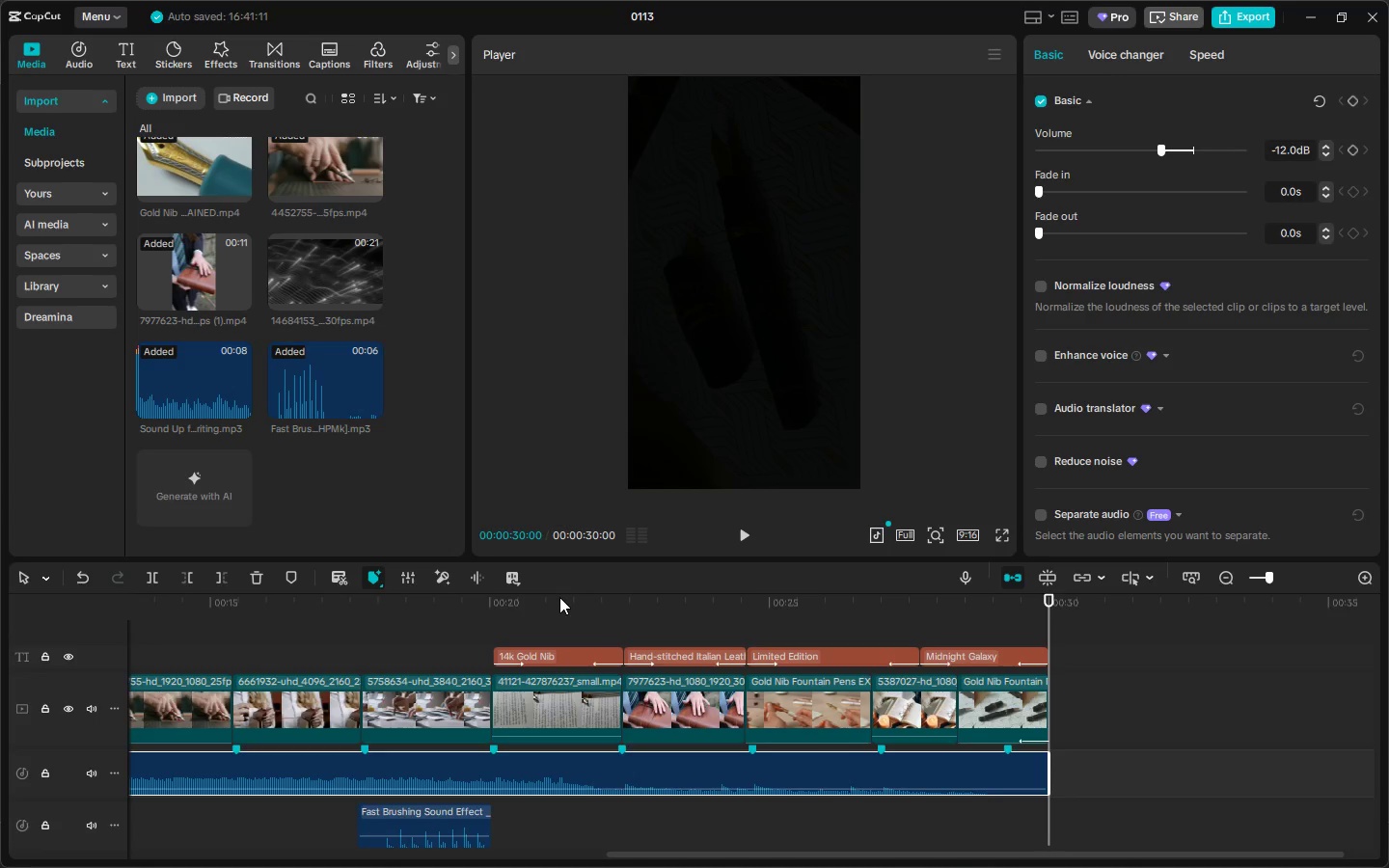 
left_click_drag(start_coordinate=[188, 606], to_coordinate=[75, 594])
 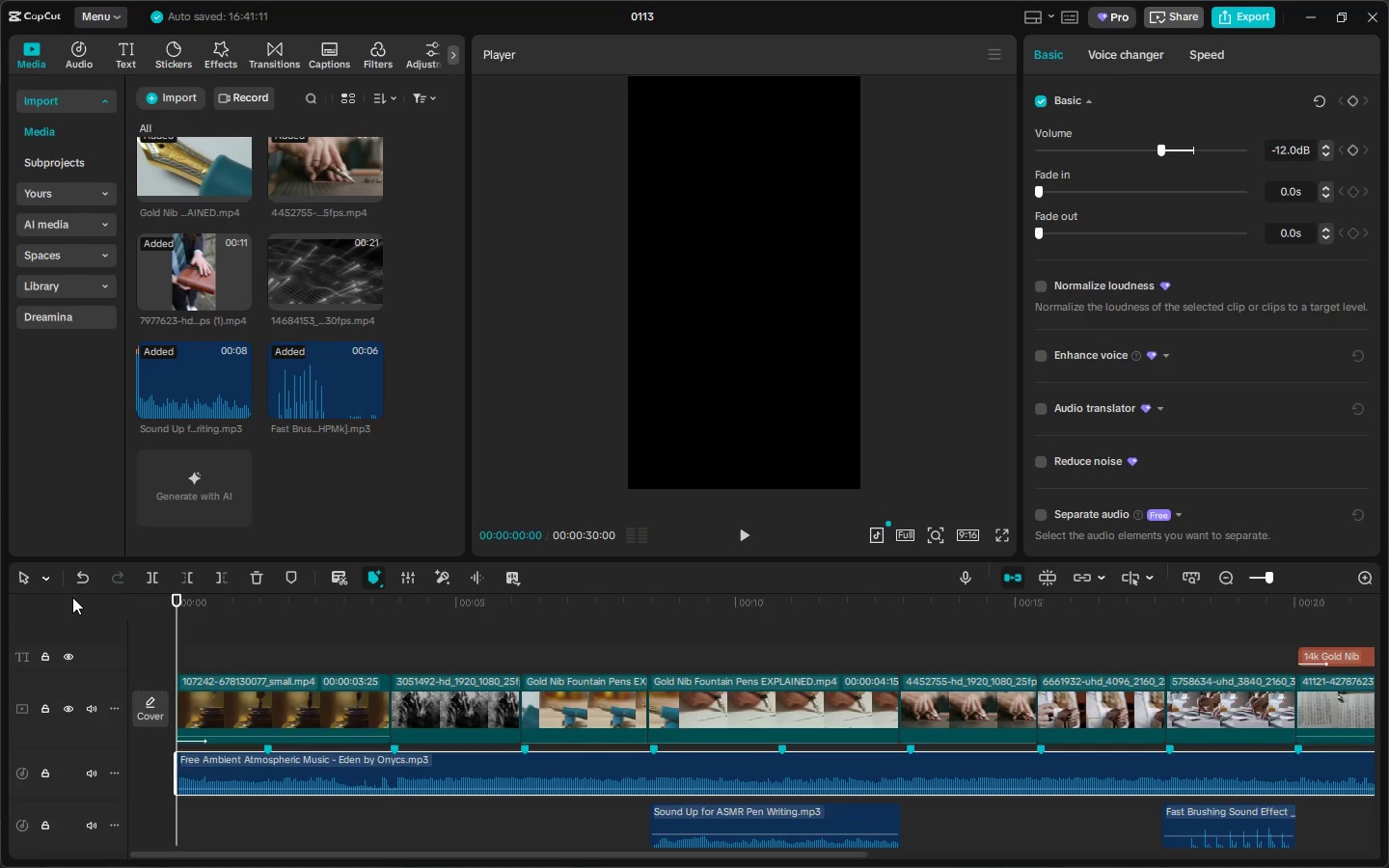 
key(Space)
 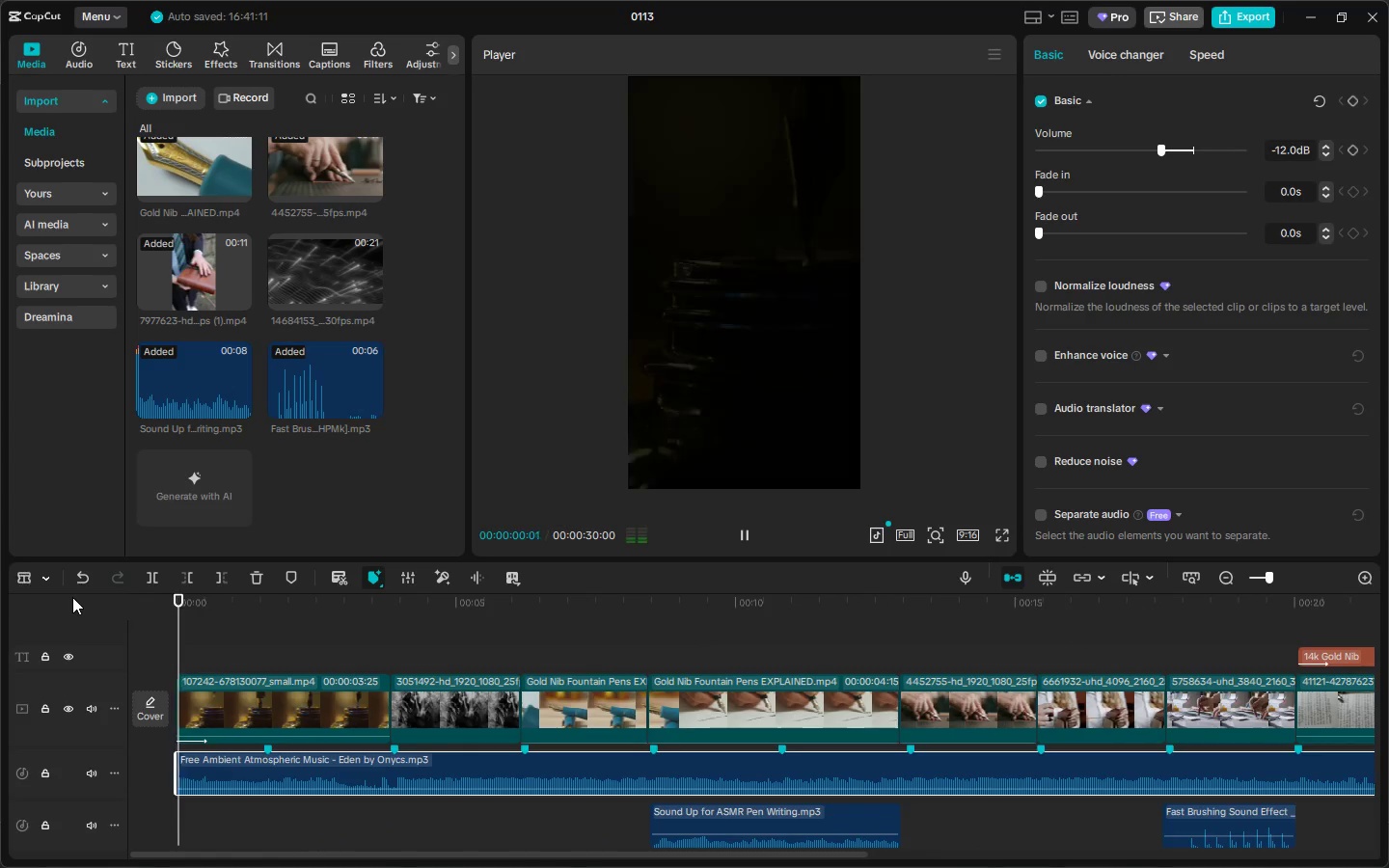 
key(B)
 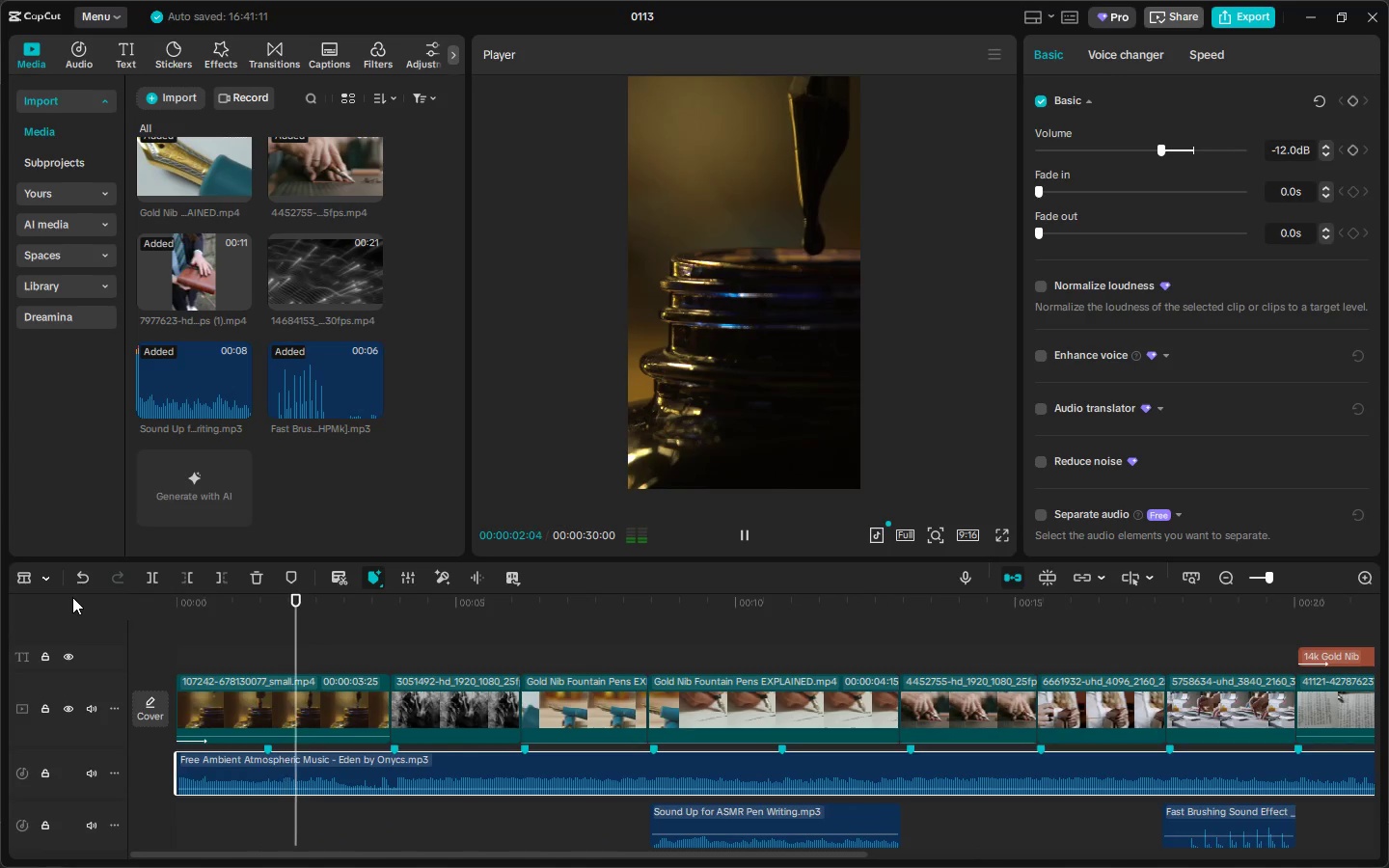 
key(Space)
 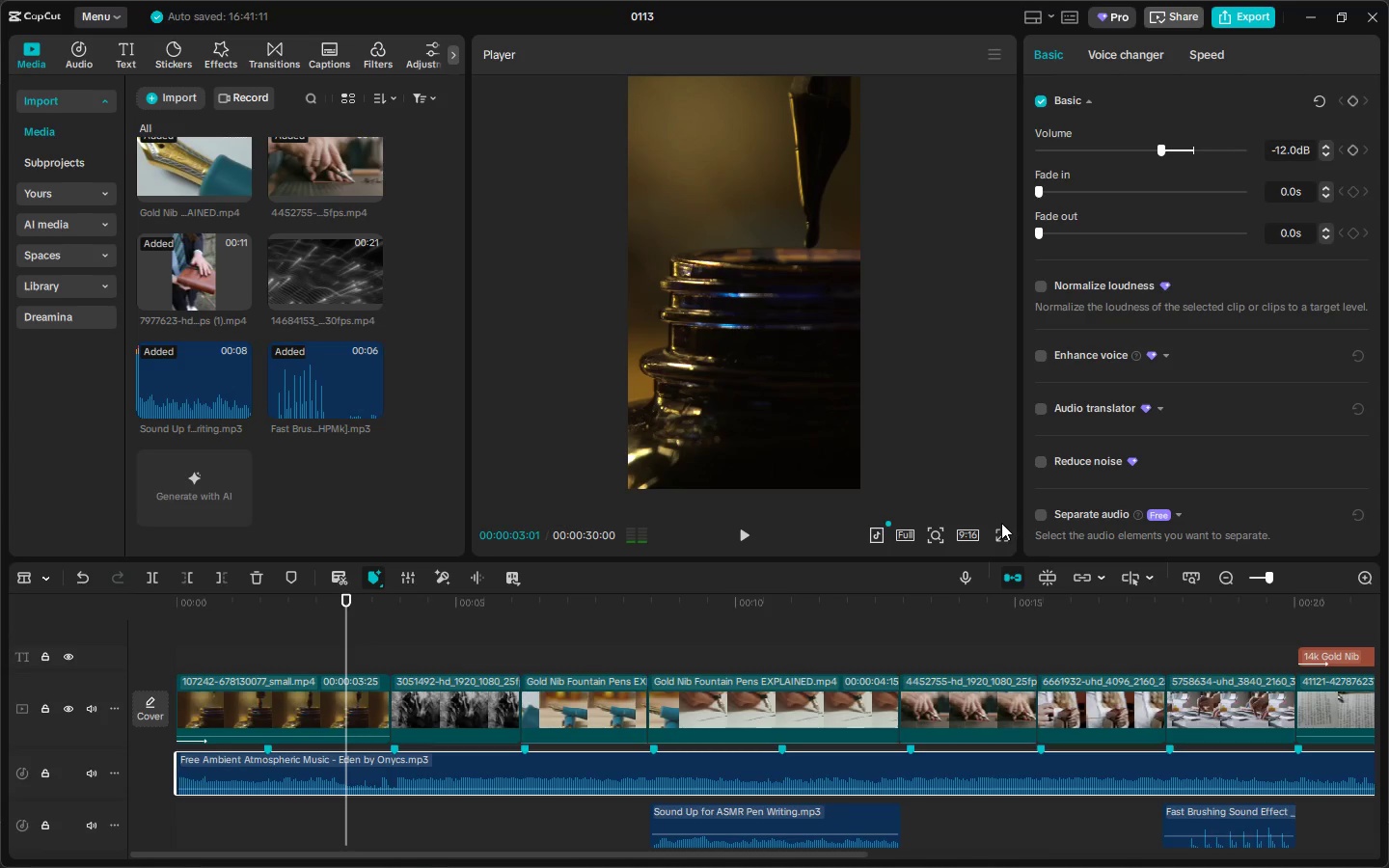 
left_click([1003, 534])
 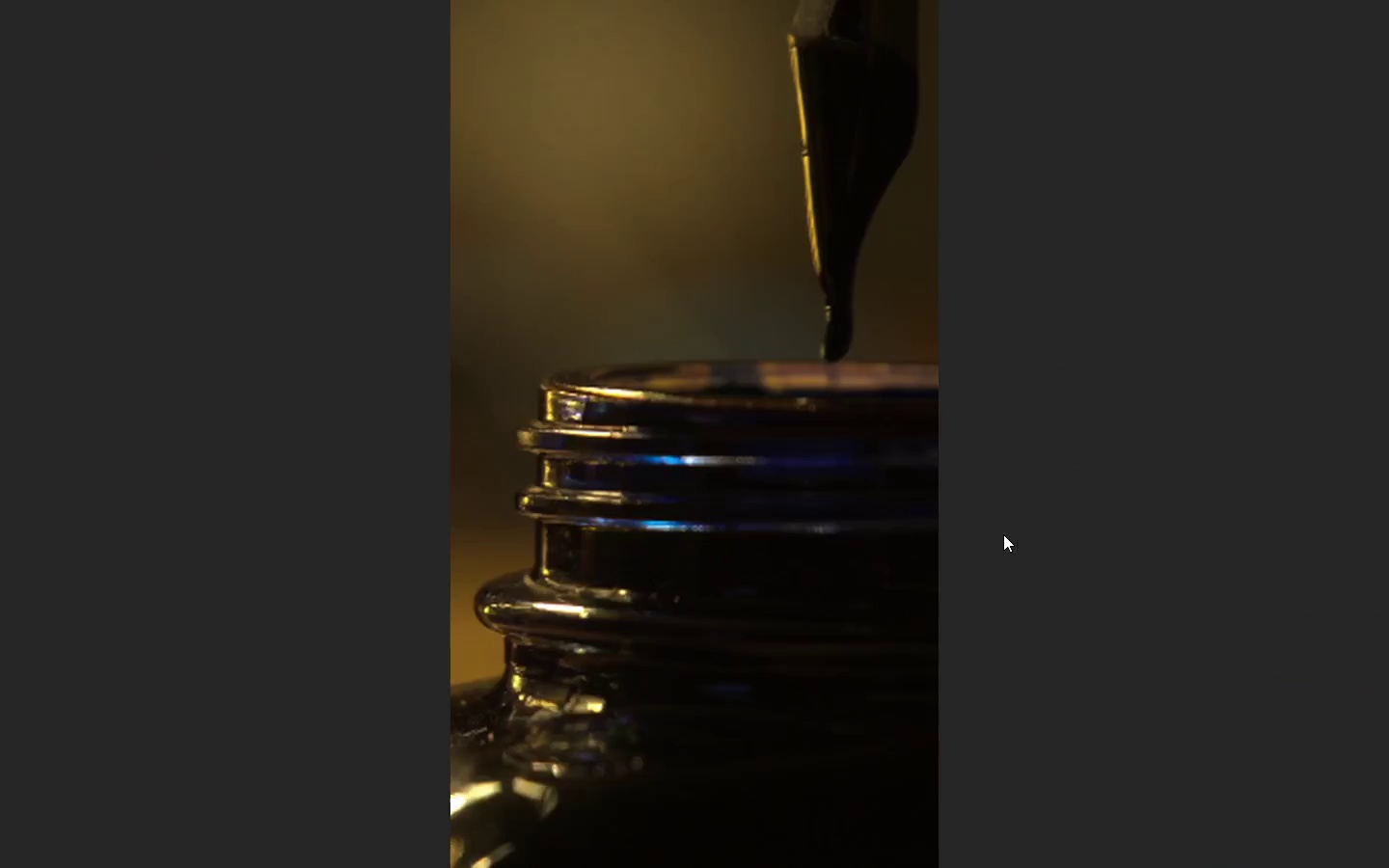 
key(Space)
 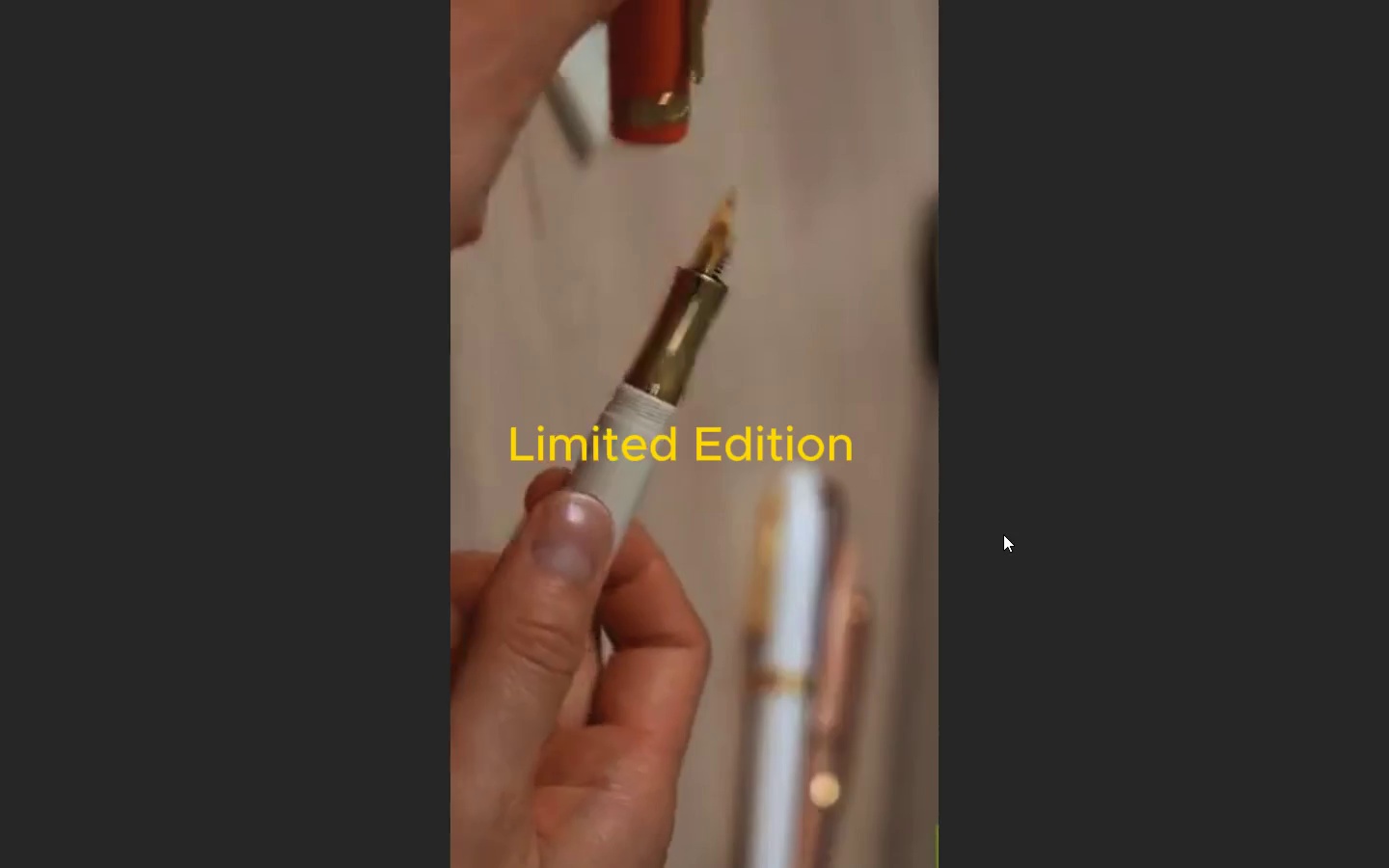 
wait(27.23)
 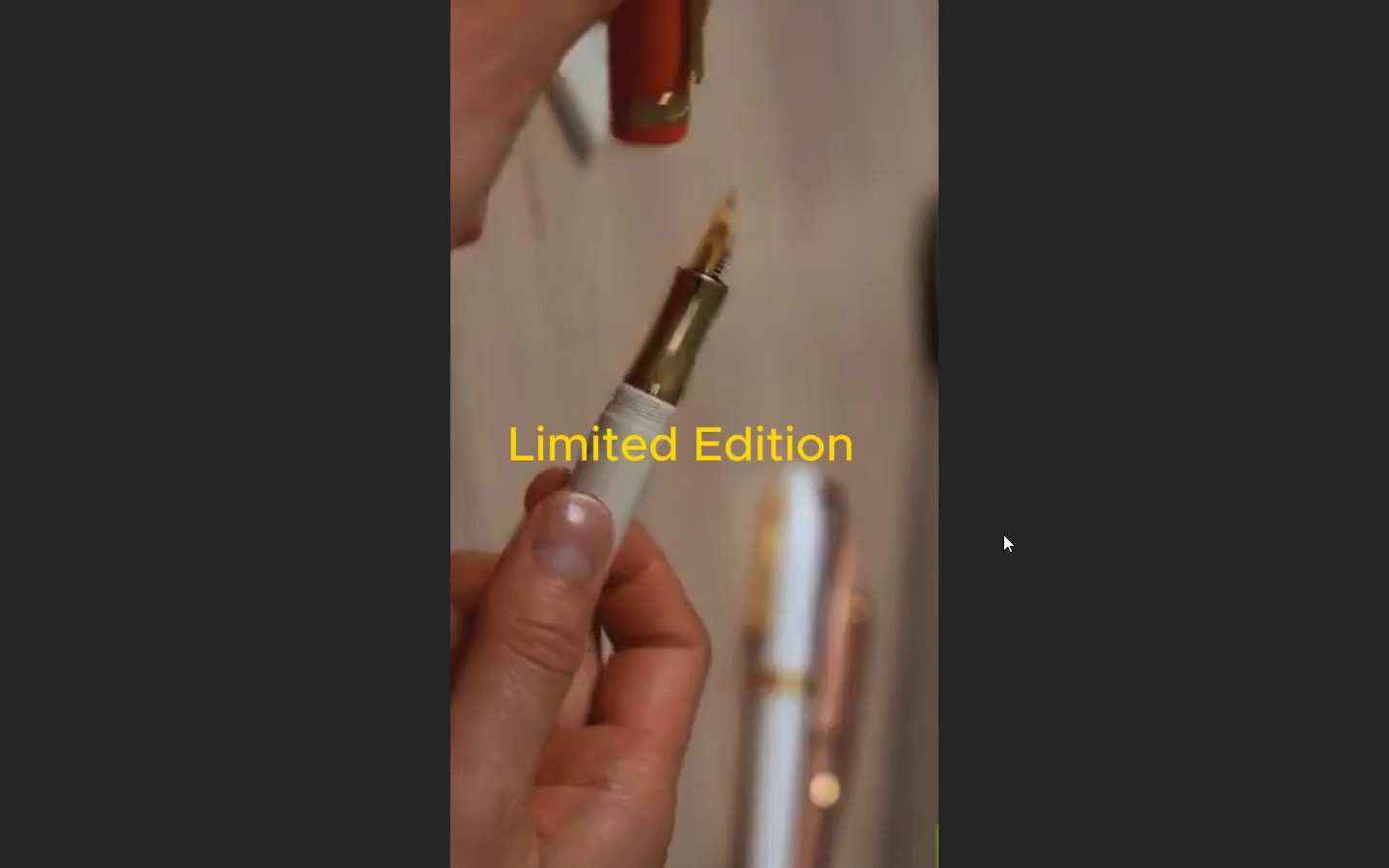 
key(Space)
 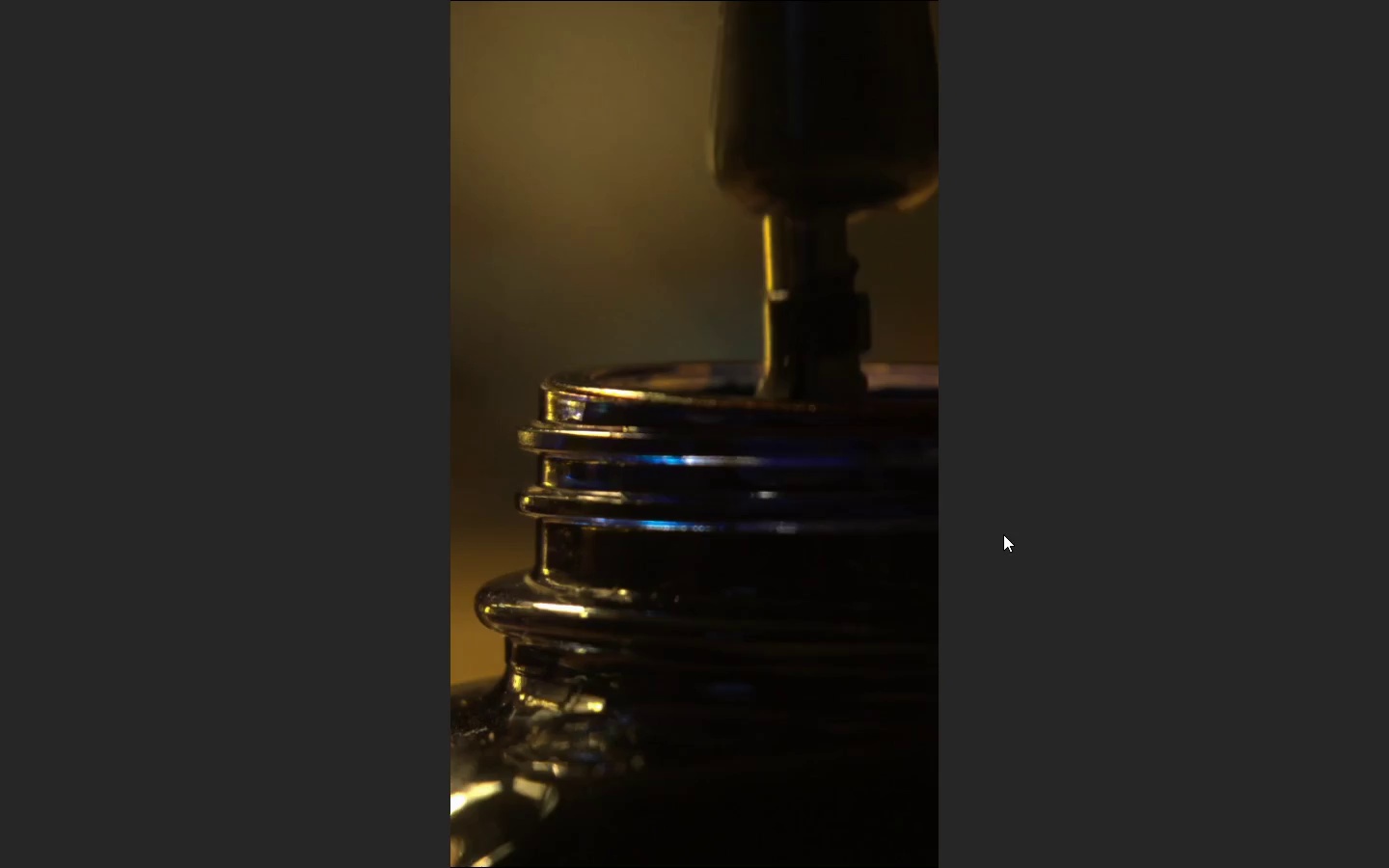 
key(Escape)
 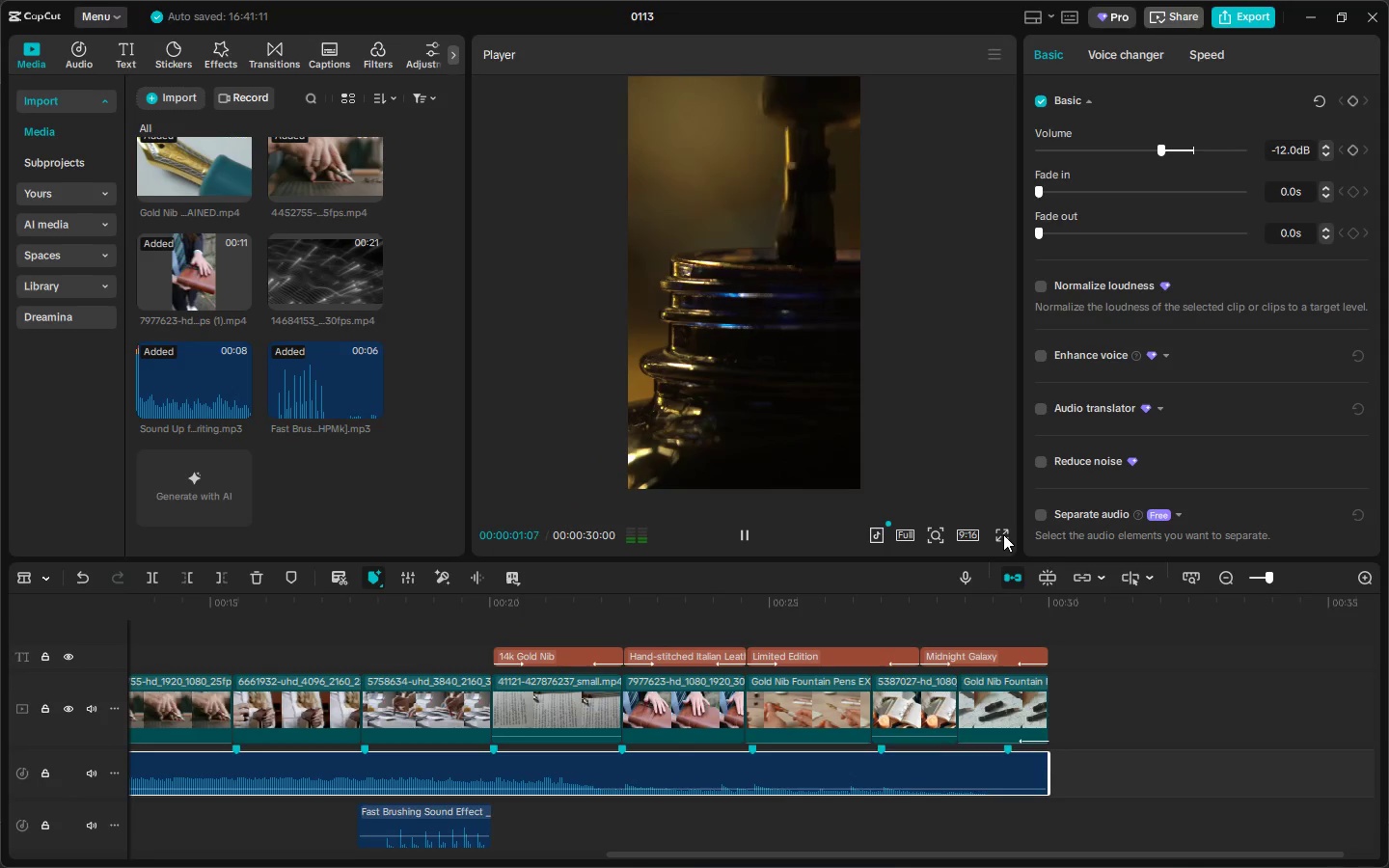 
key(Space)
 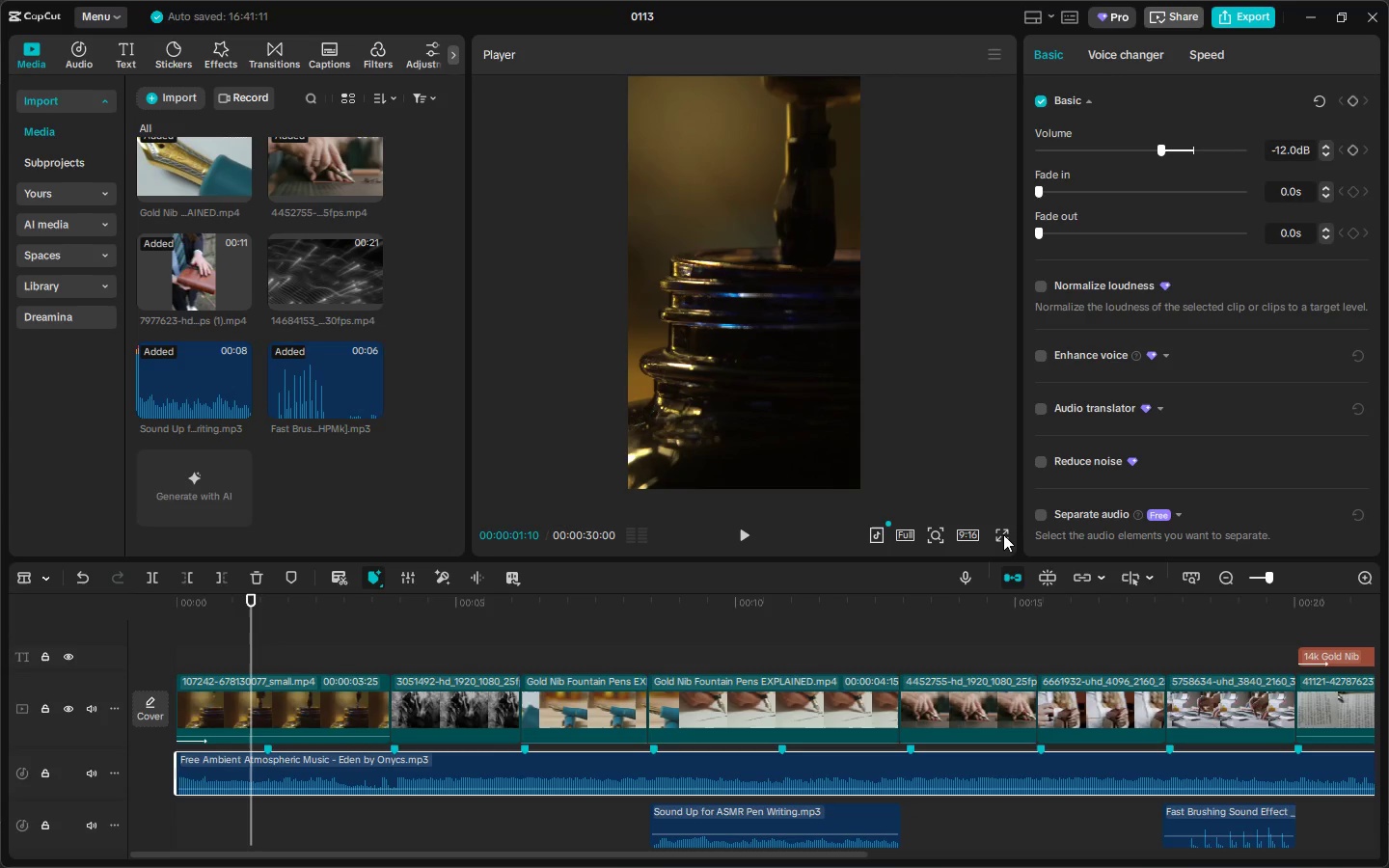 
wait(57.14)
 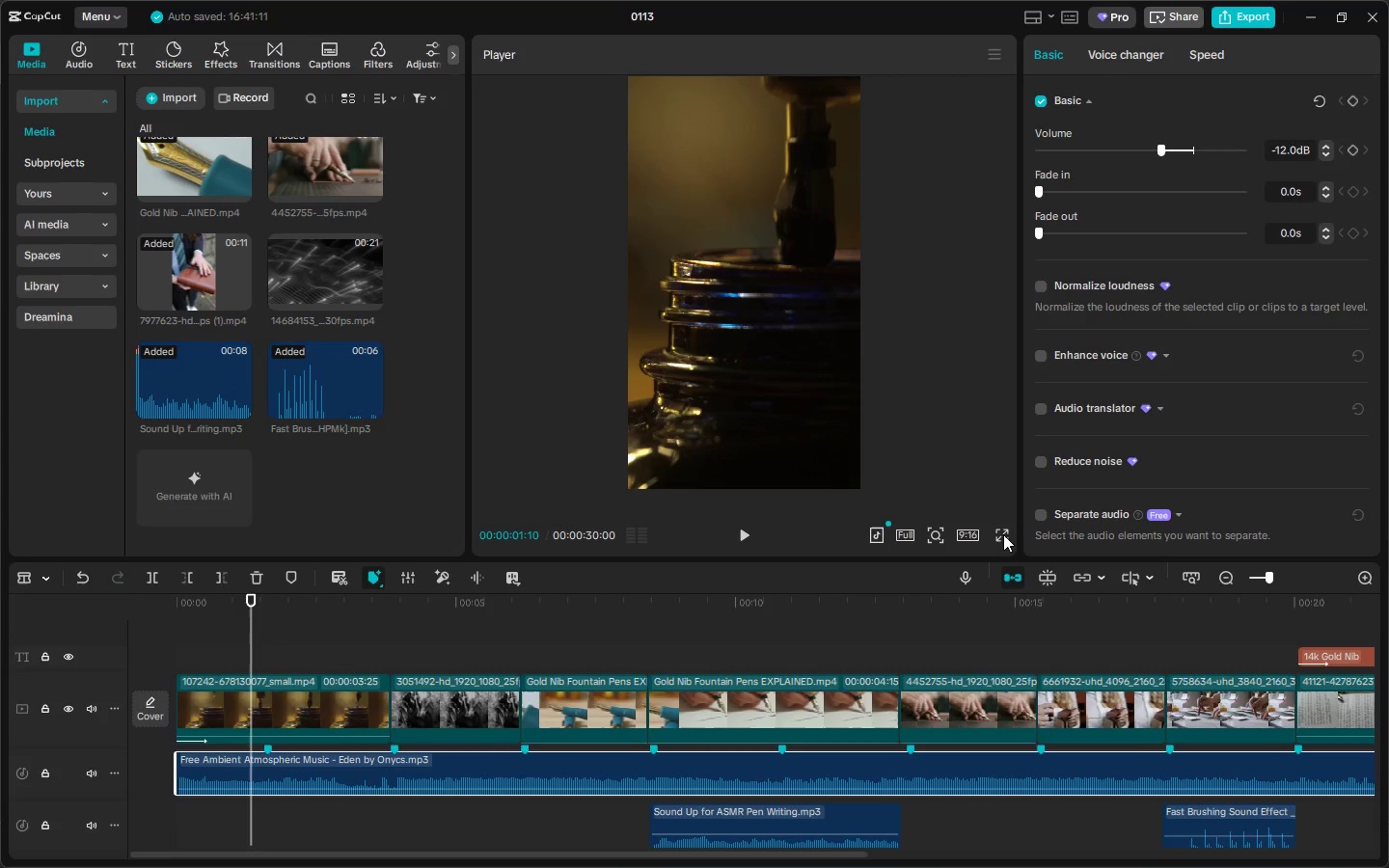 
left_click_drag(start_coordinate=[1262, 601], to_coordinate=[991, 603])
 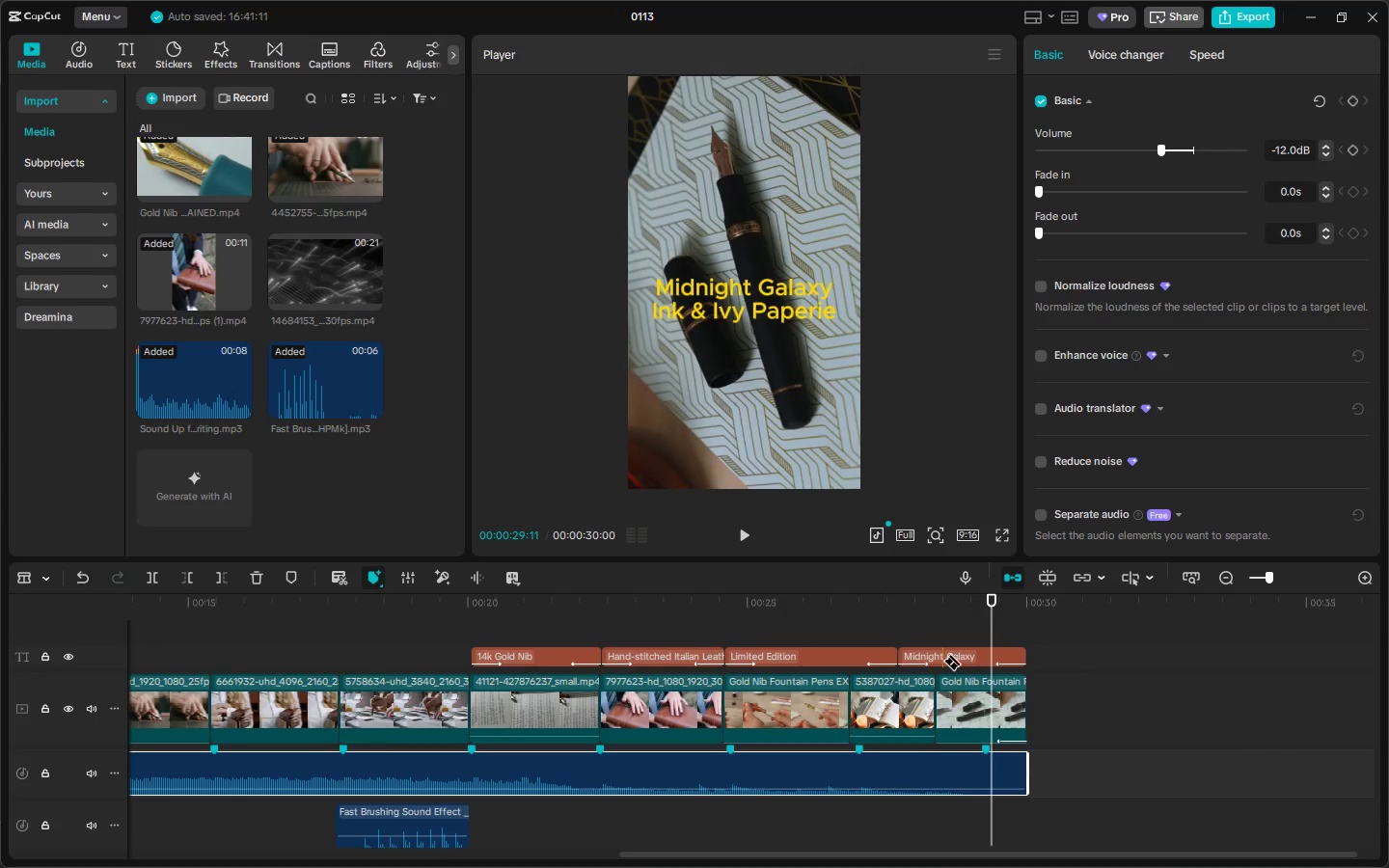 
left_click([944, 663])
 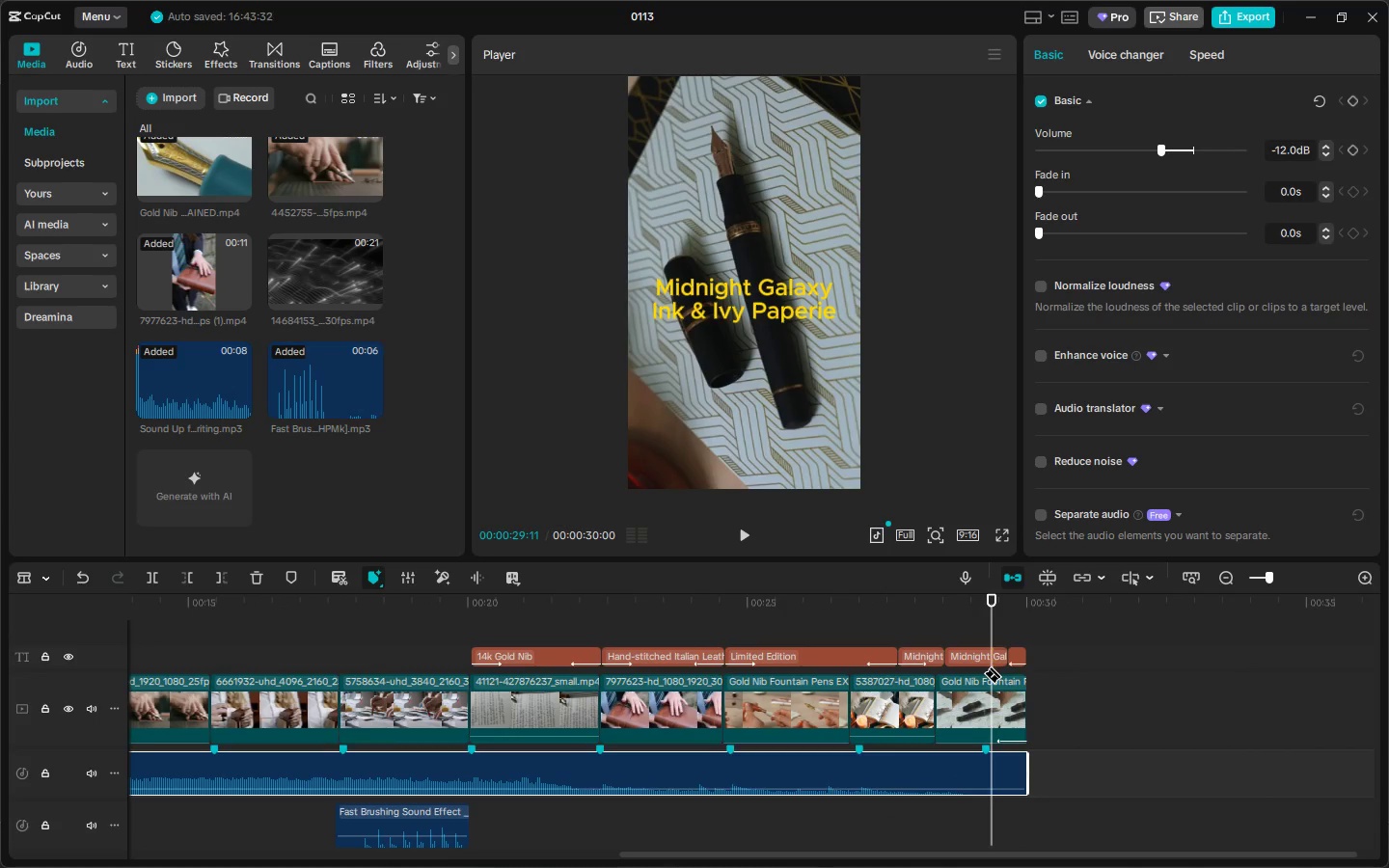 
key(Control+ControlLeft)
 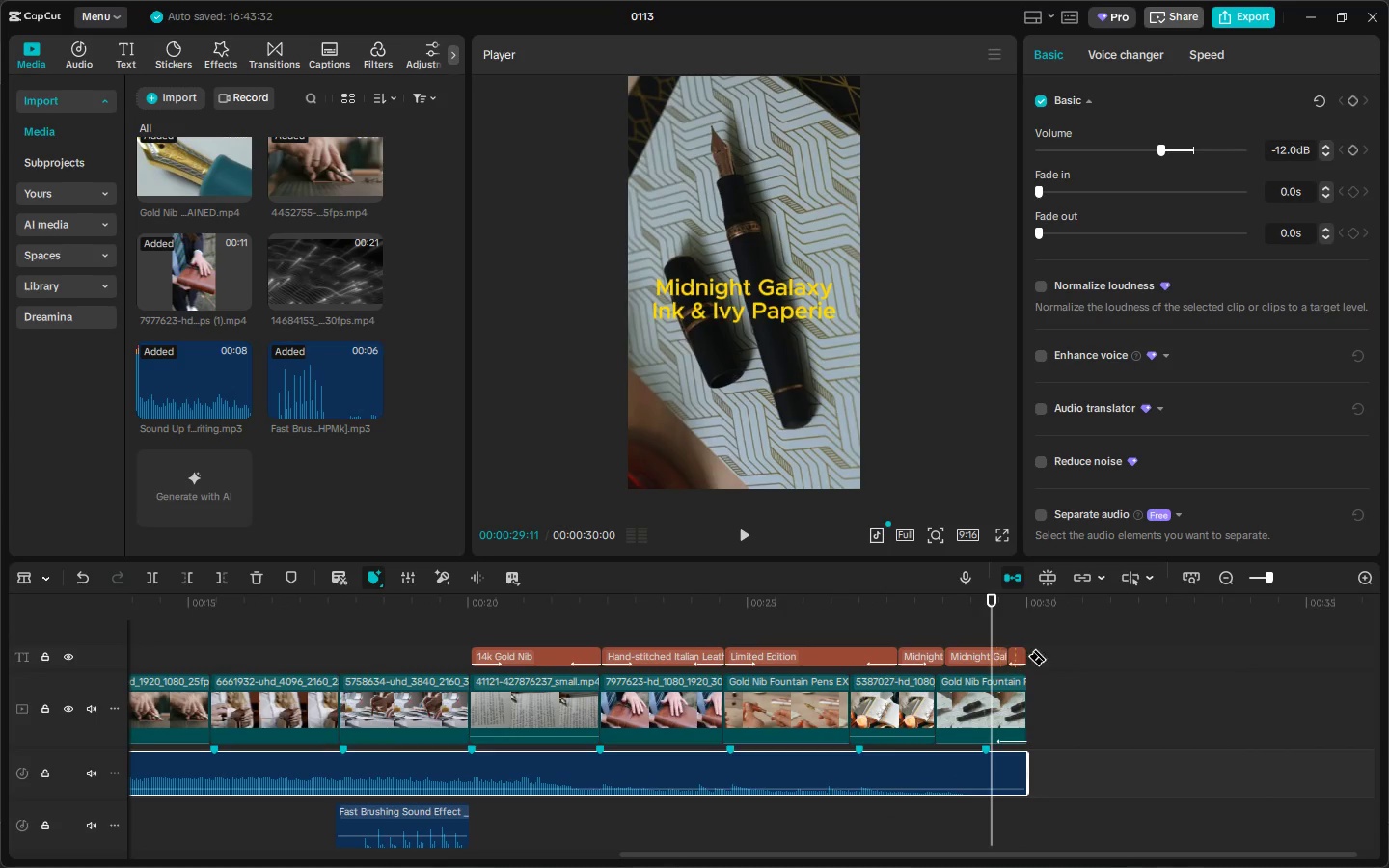 
key(Control+Z)
 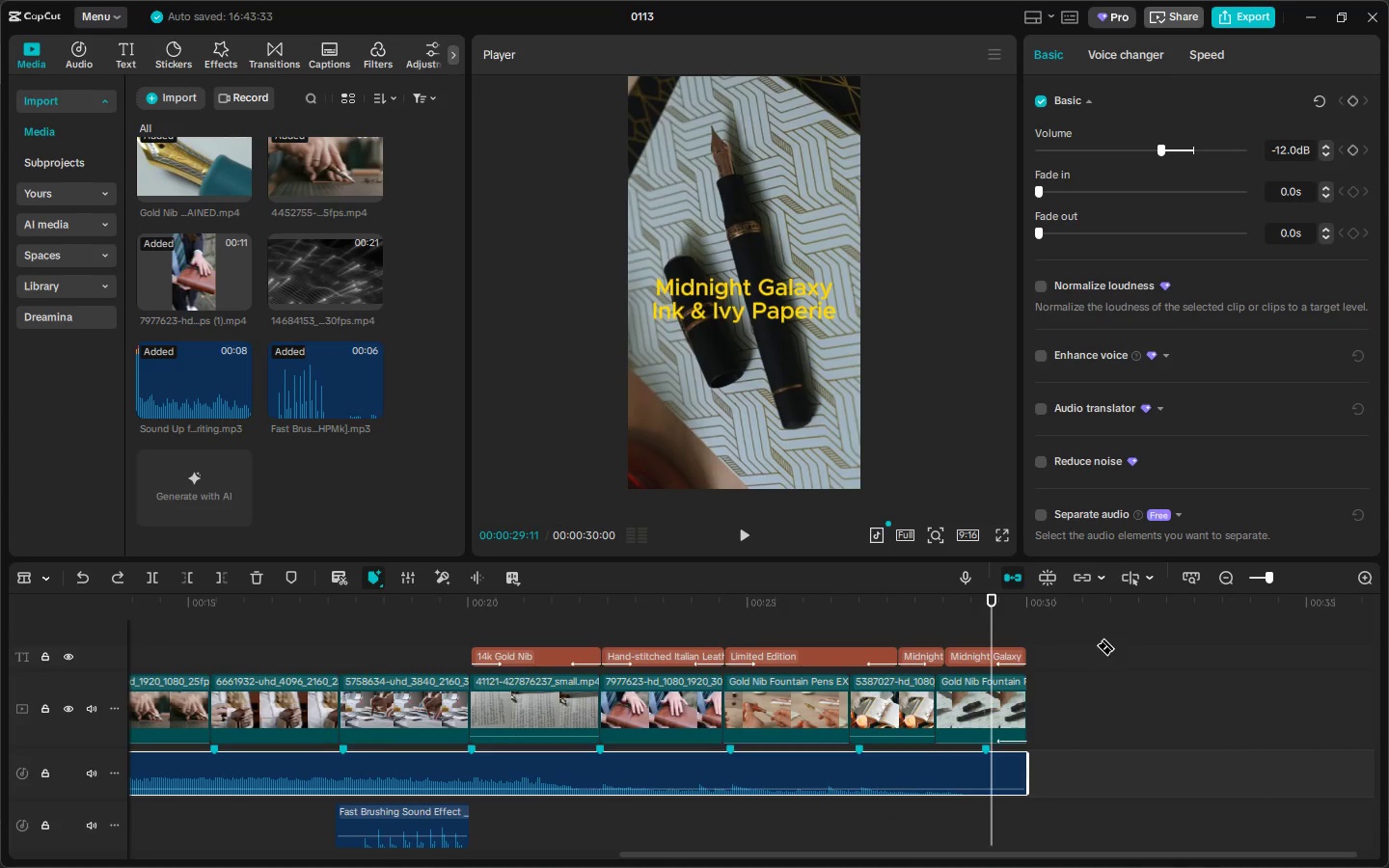 
key(Control+ControlLeft)
 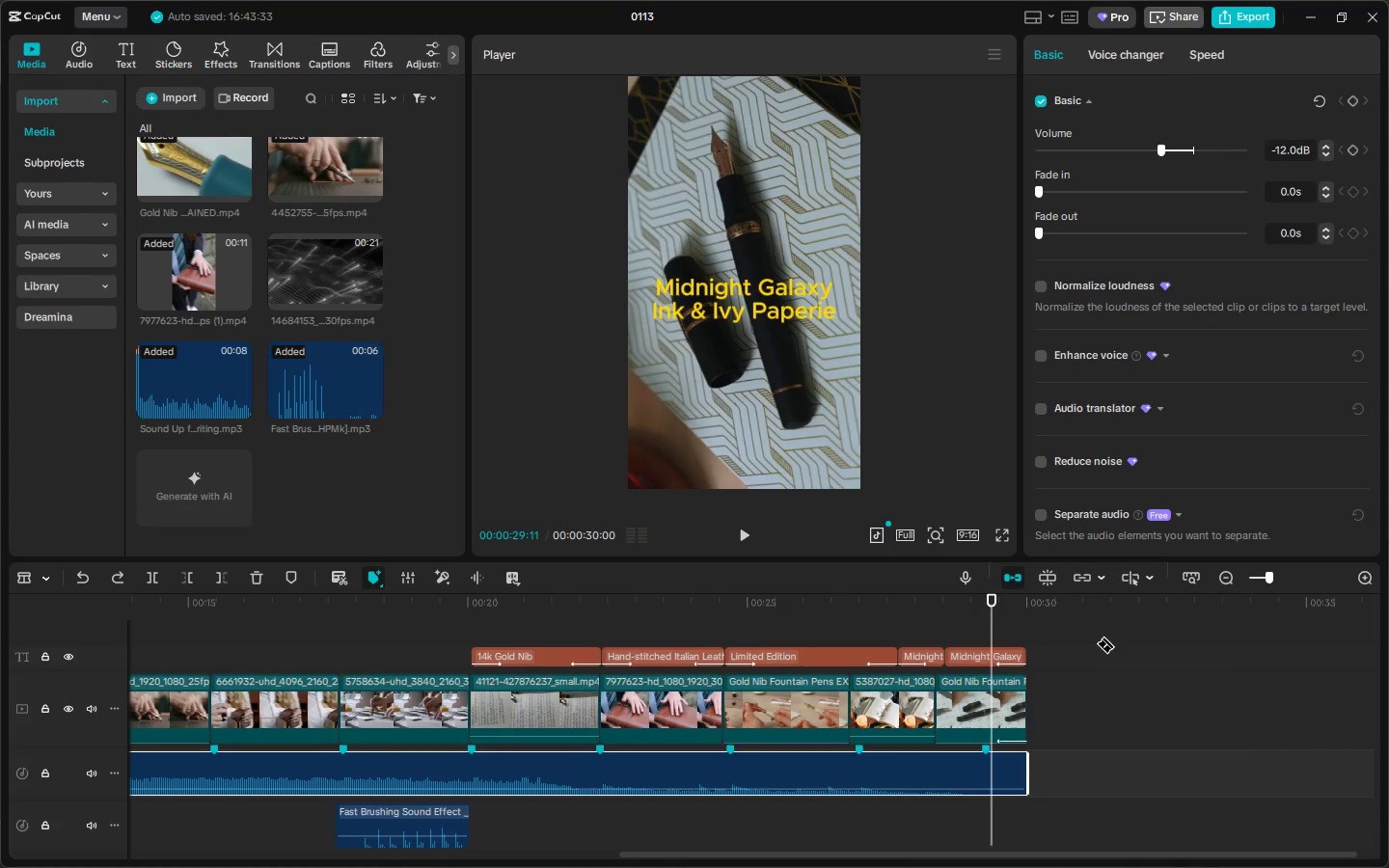 
key(Control+Z)
 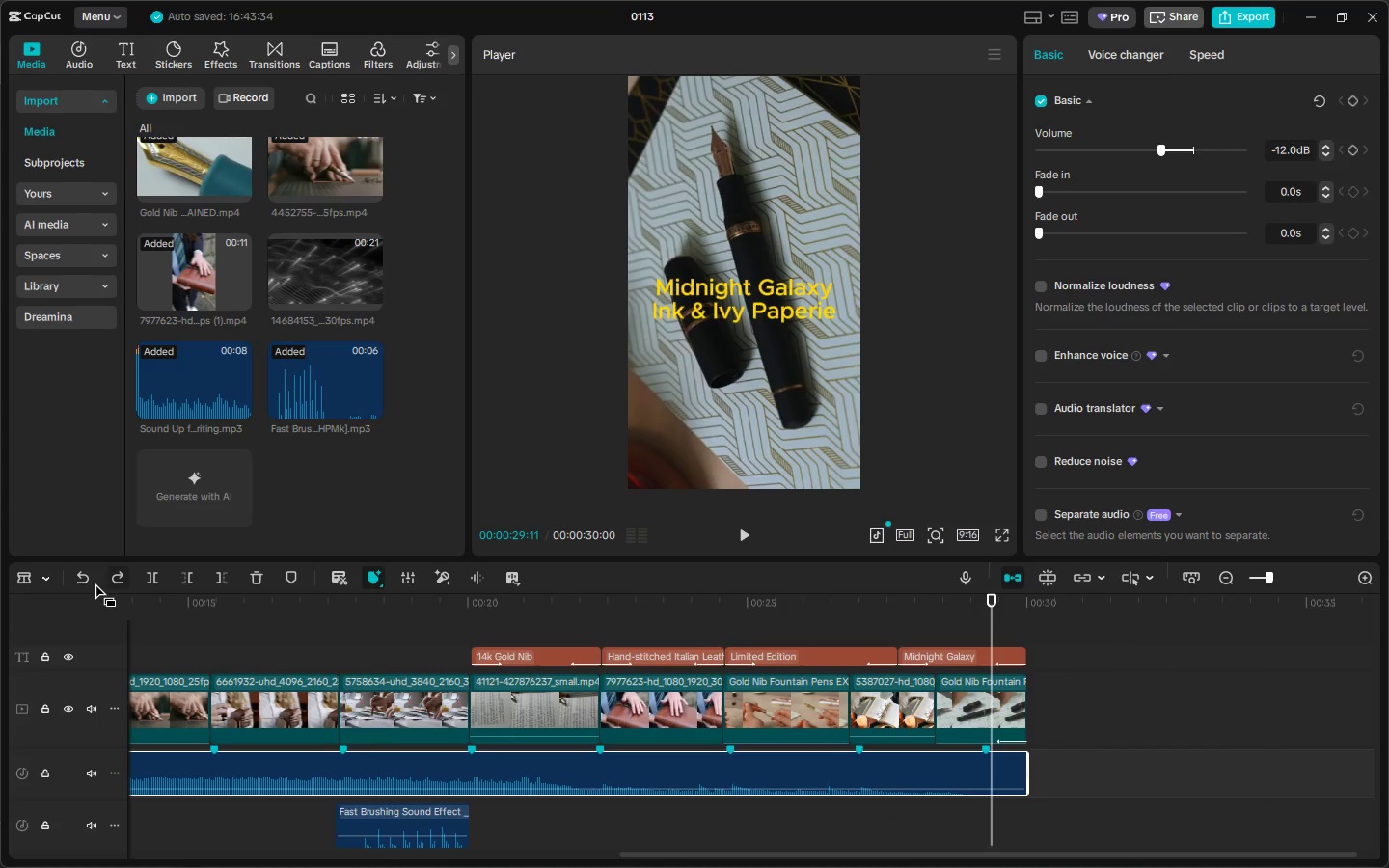 
left_click([45, 574])
 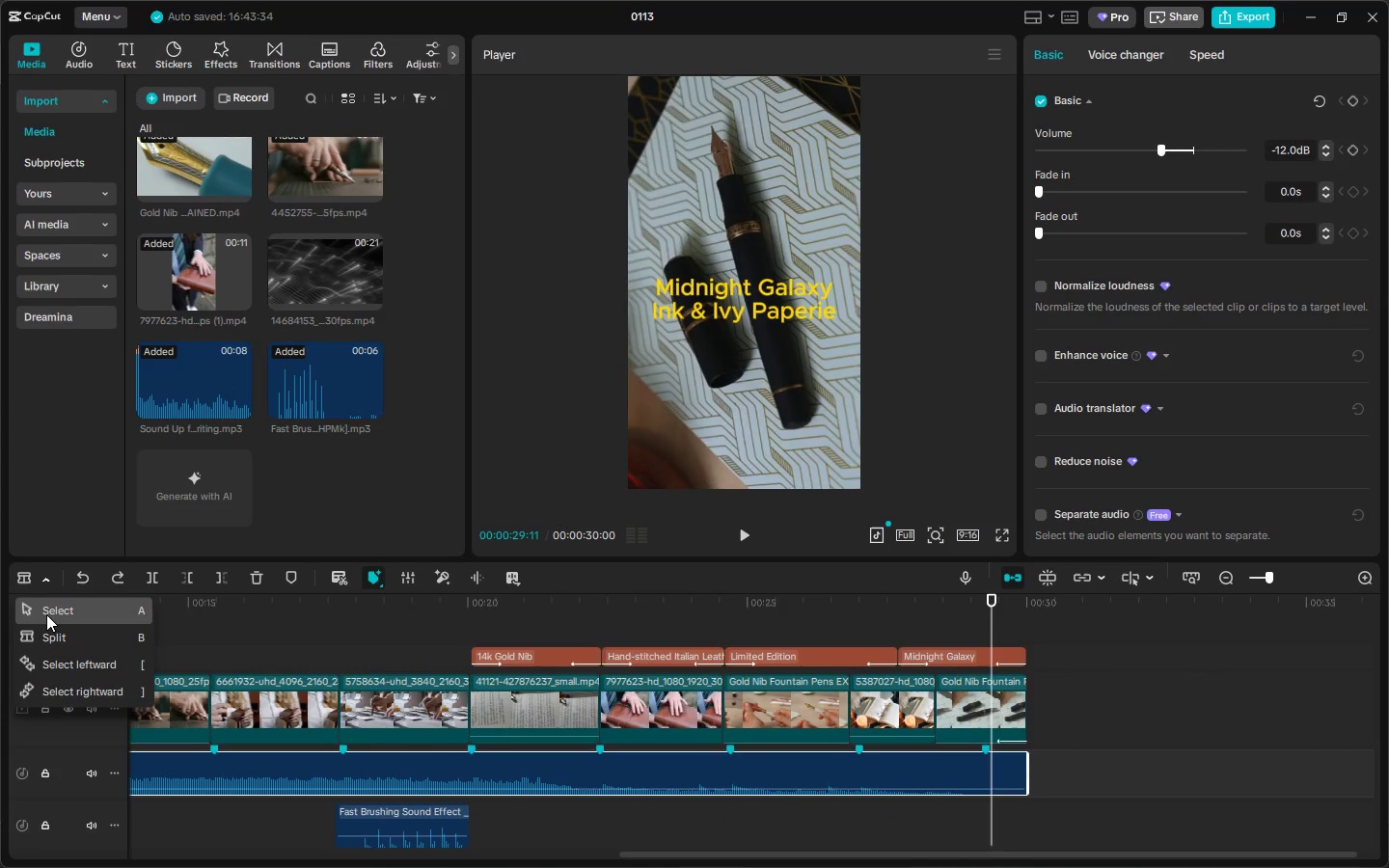 
left_click([46, 614])
 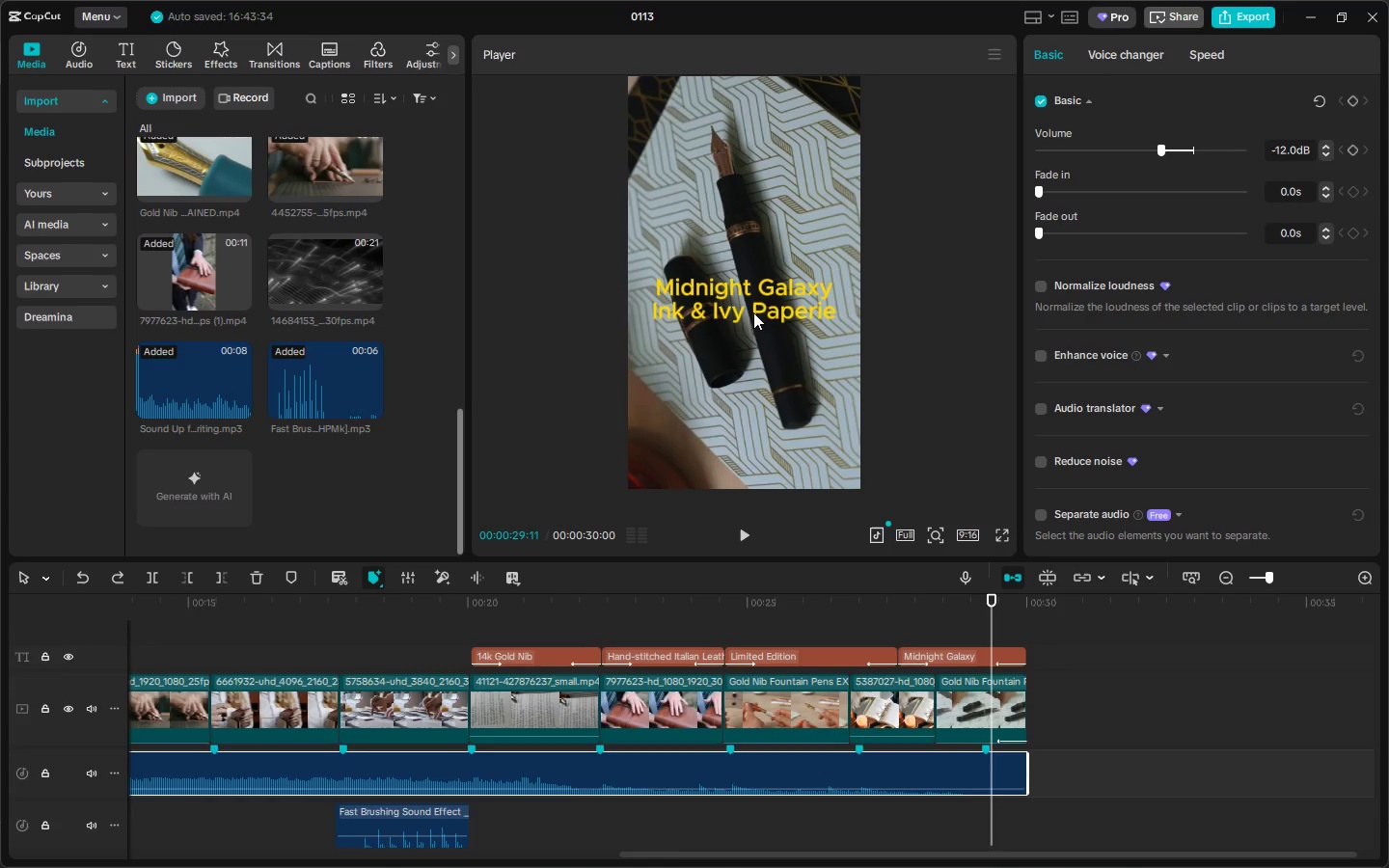 
left_click([757, 290])
 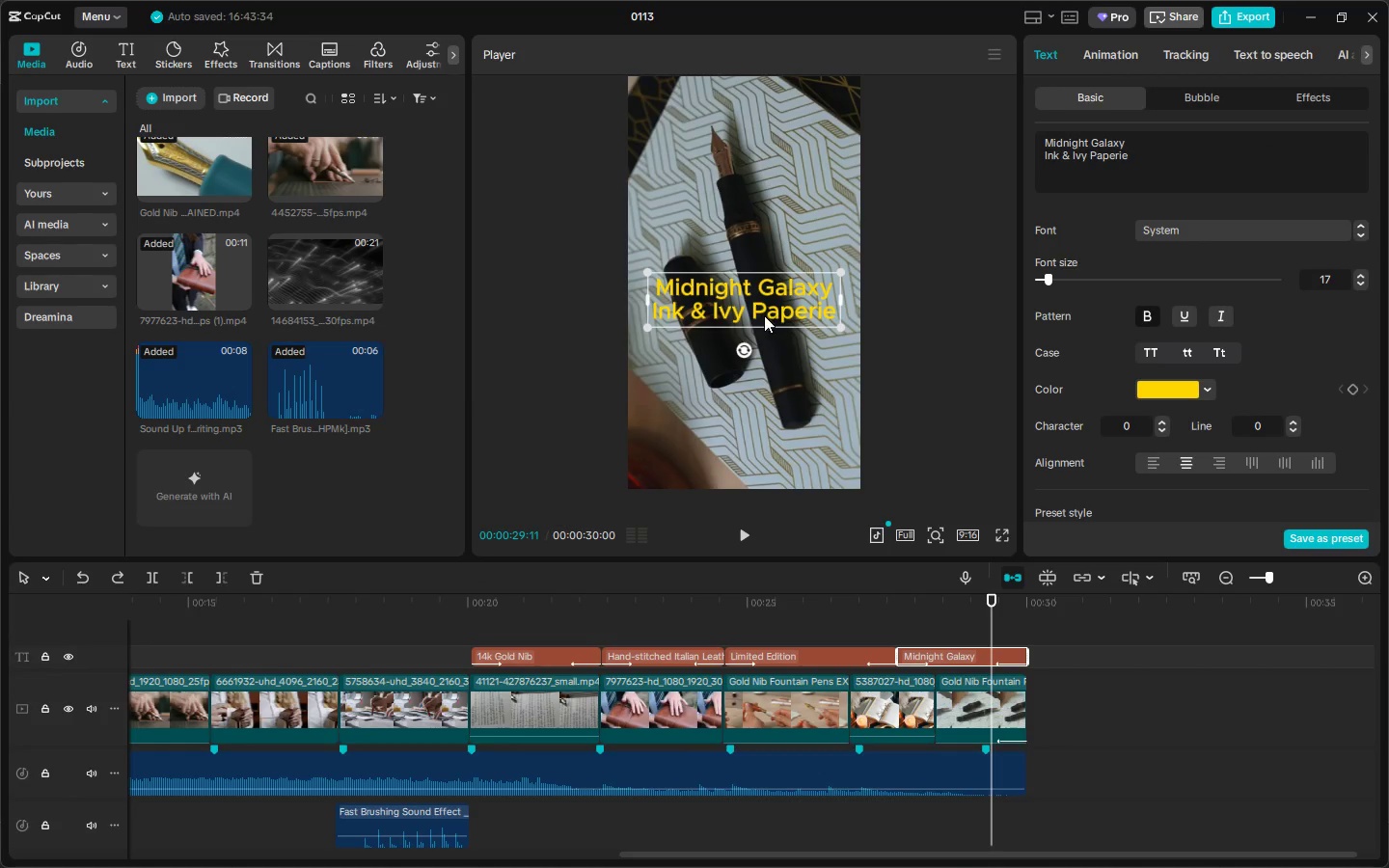 
left_click([764, 315])
 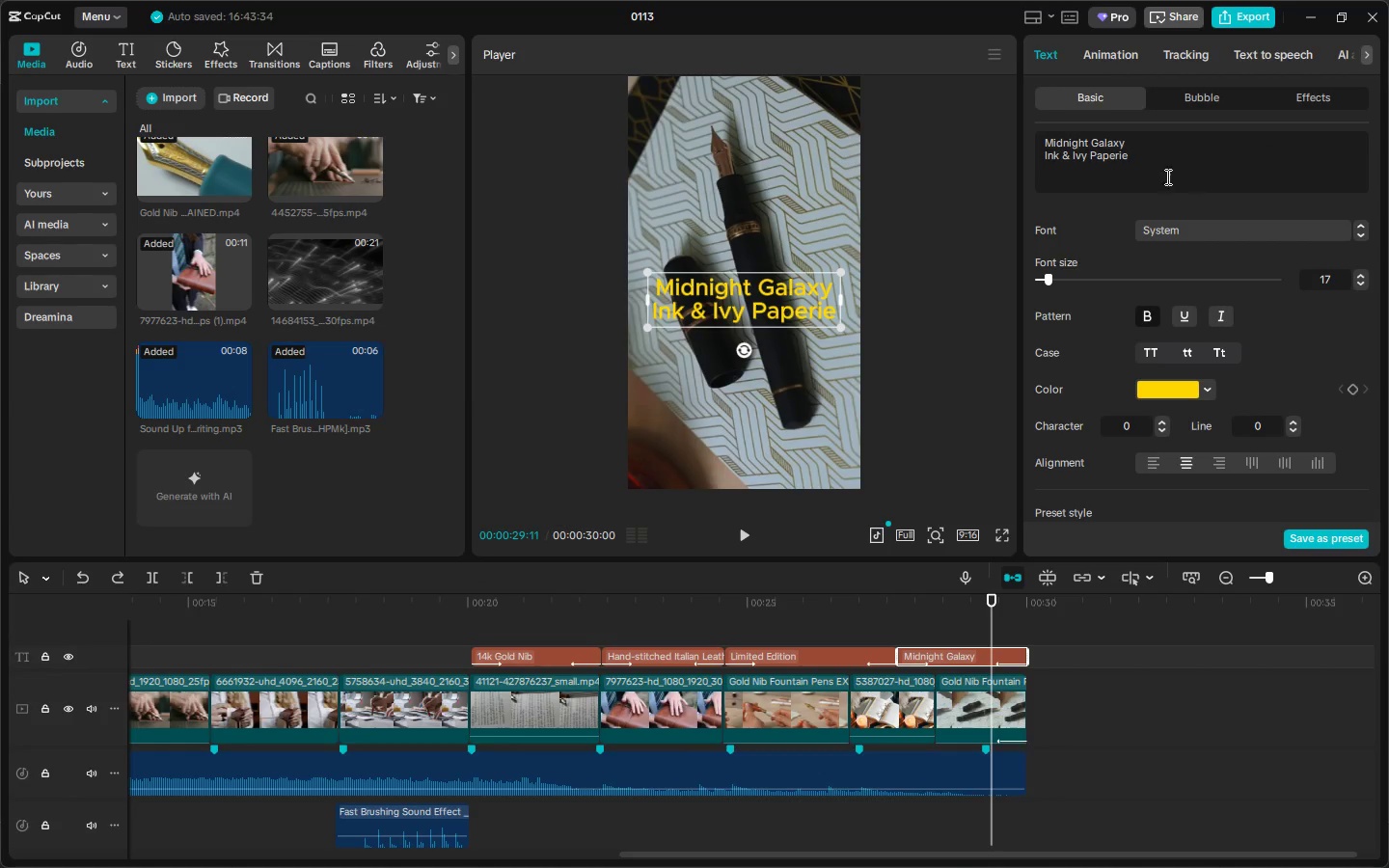 
left_click_drag(start_coordinate=[1147, 162], to_coordinate=[1071, 162])
 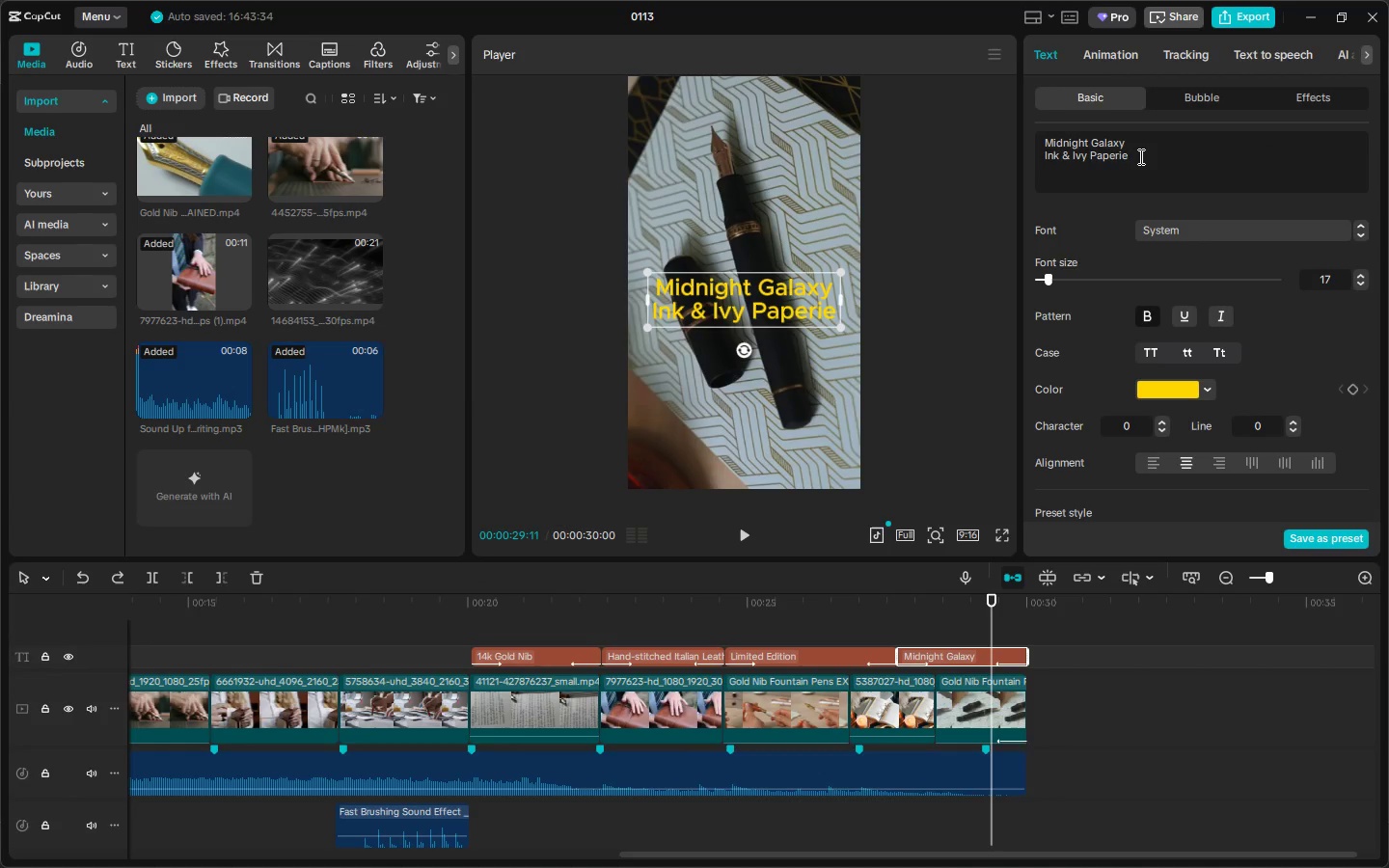 
left_click_drag(start_coordinate=[1139, 156], to_coordinate=[1046, 156])
 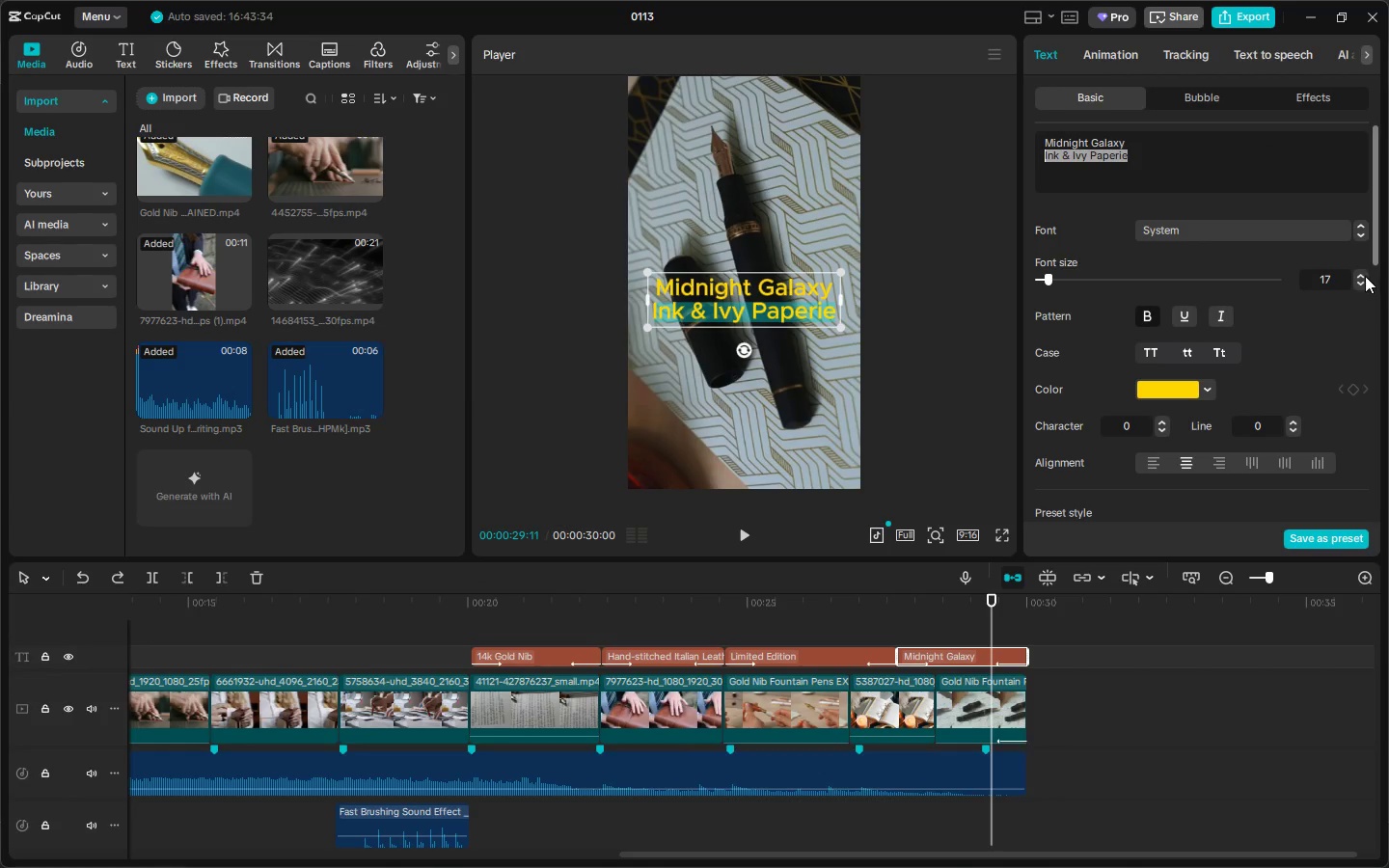 
double_click([1360, 274])
 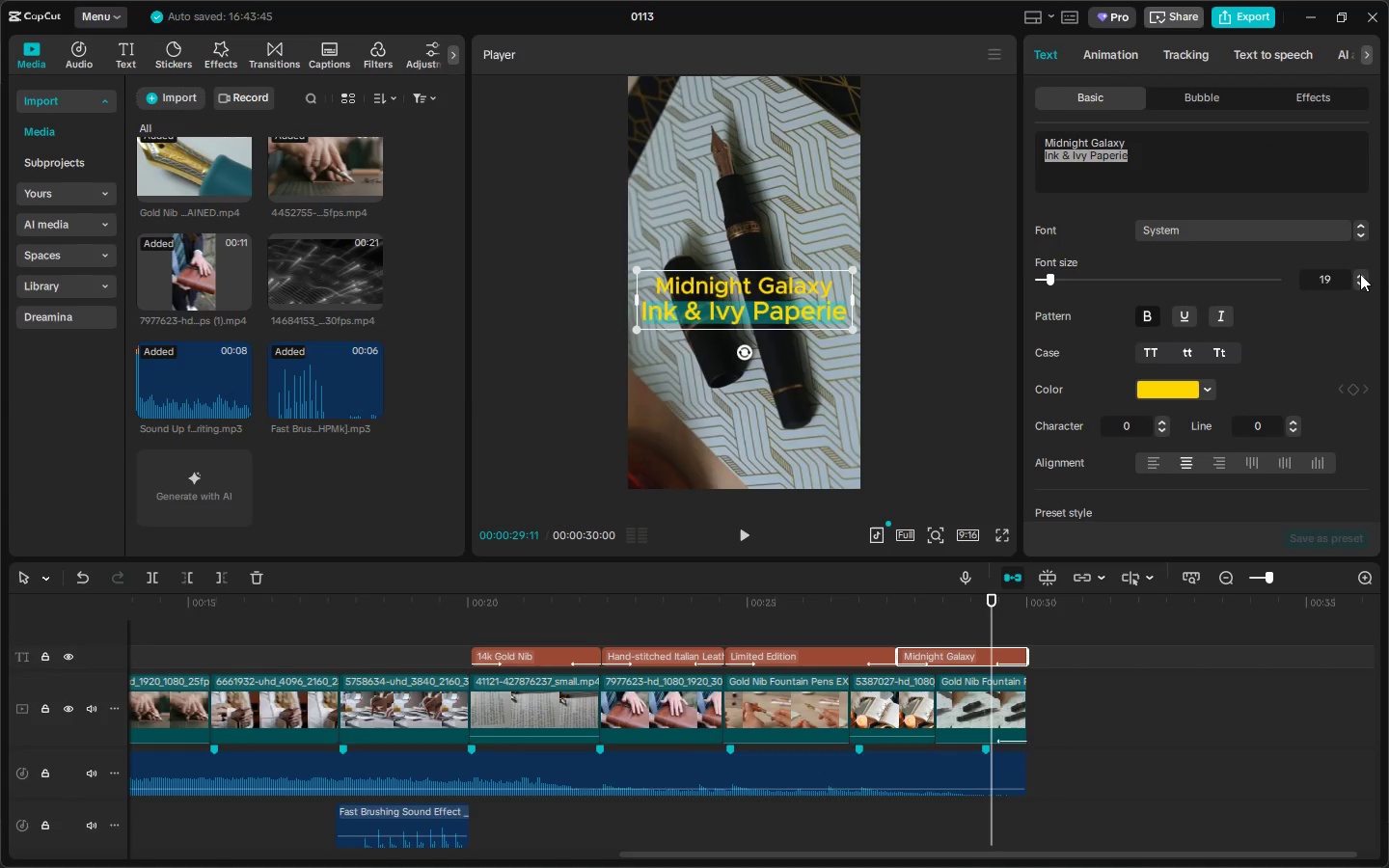 
triple_click([1360, 274])
 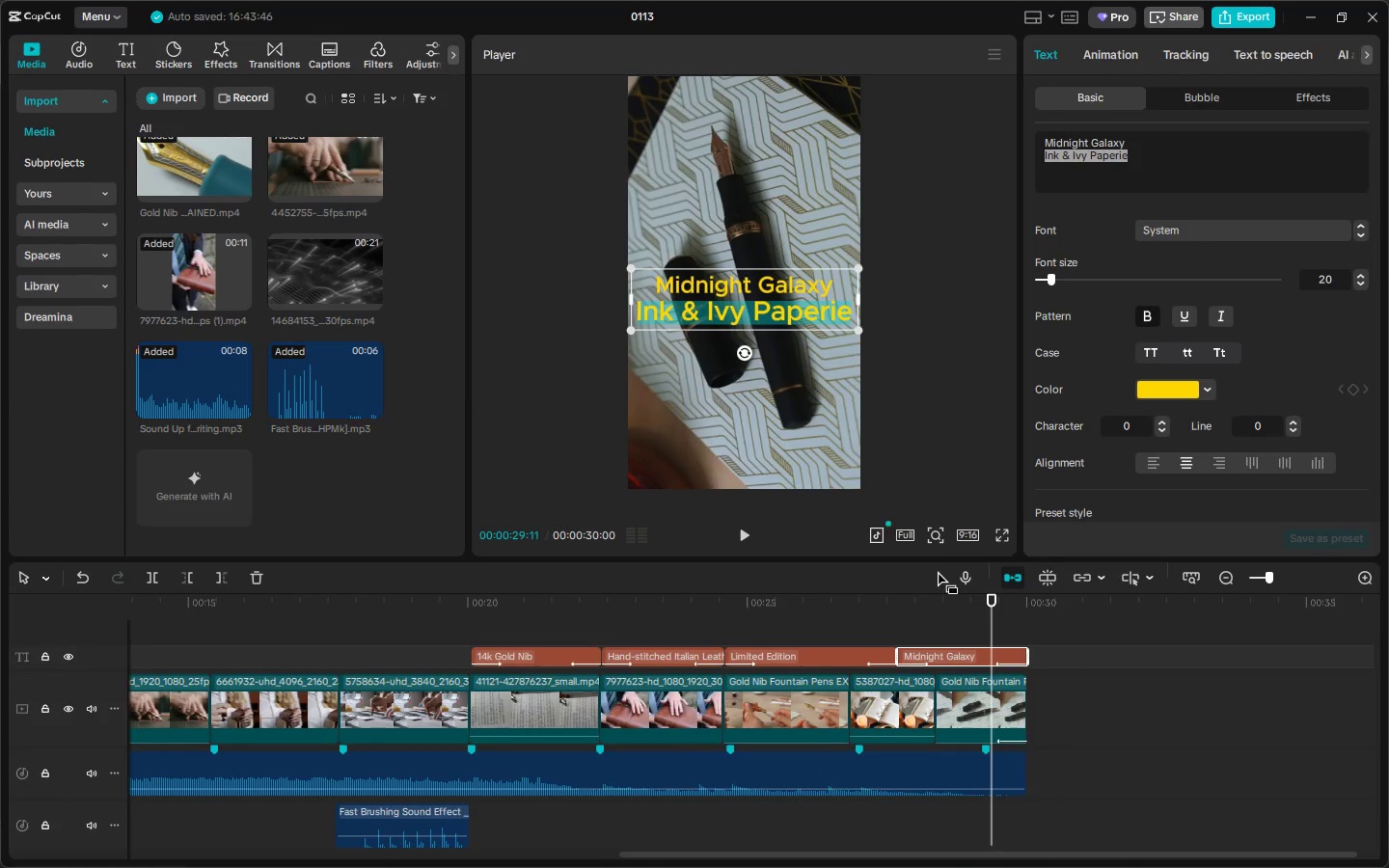 
left_click([891, 599])
 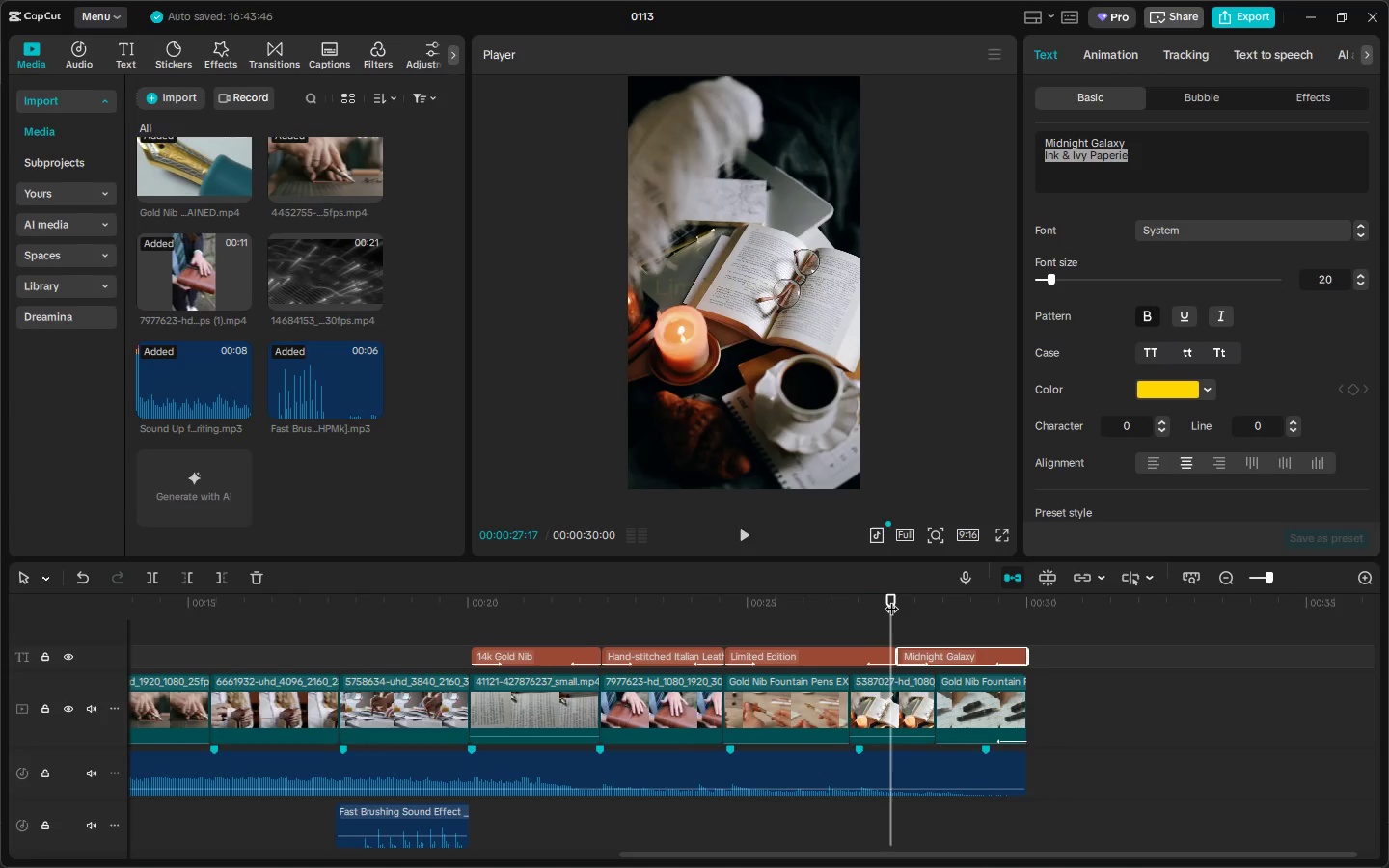 
key(Space)
 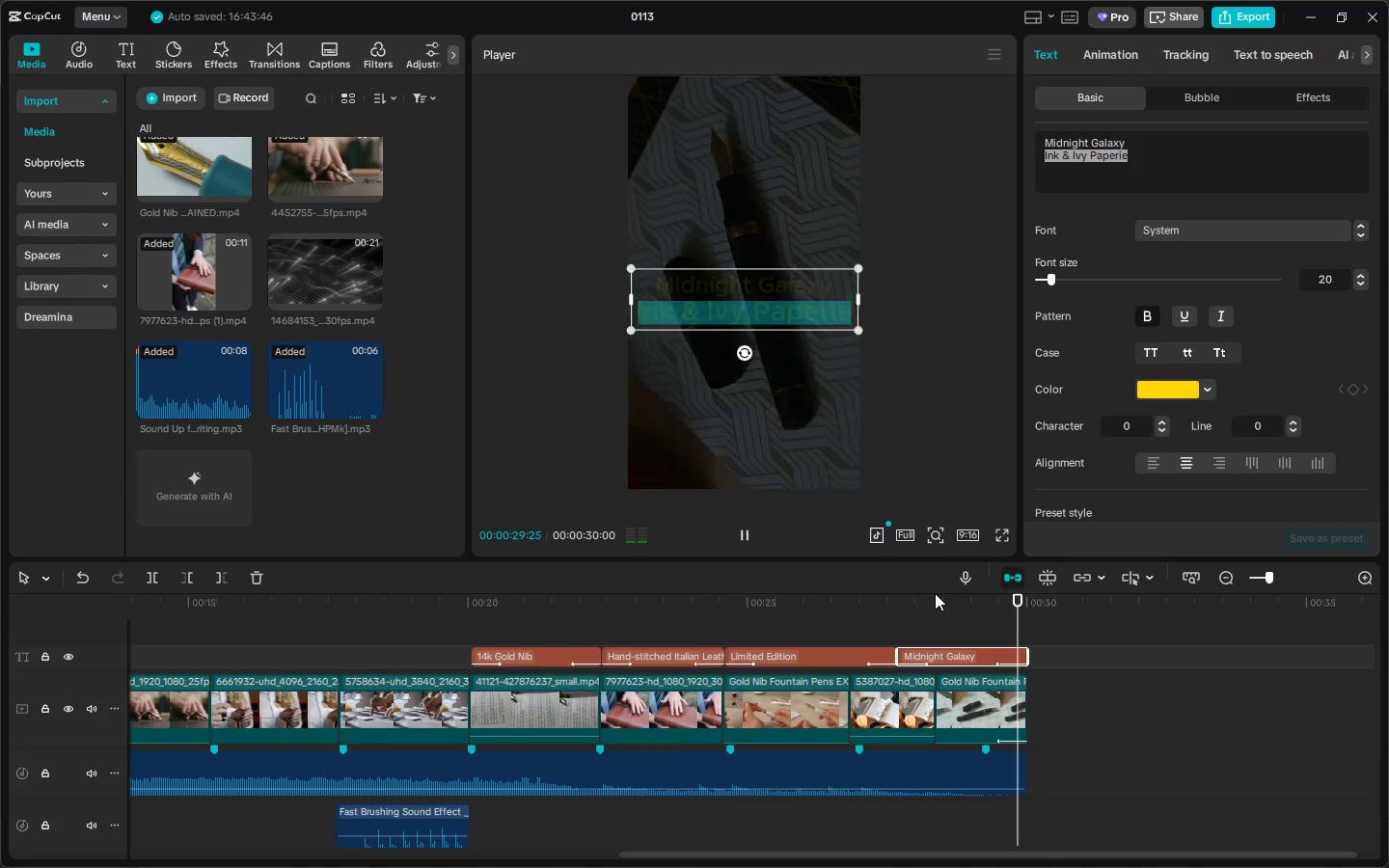 
left_click_drag(start_coordinate=[298, 589], to_coordinate=[221, 596])
 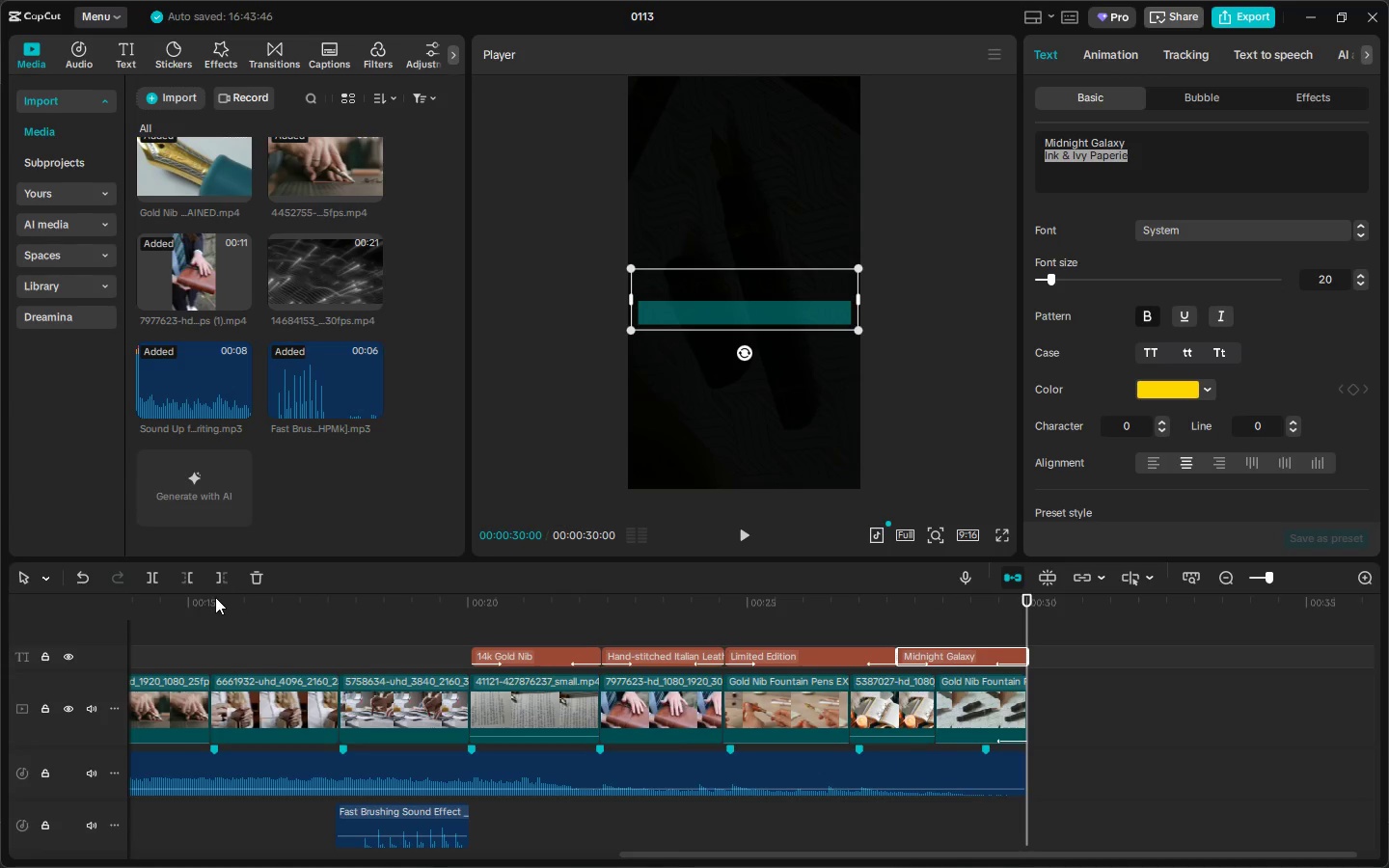 
left_click_drag(start_coordinate=[199, 600], to_coordinate=[0, 594])
 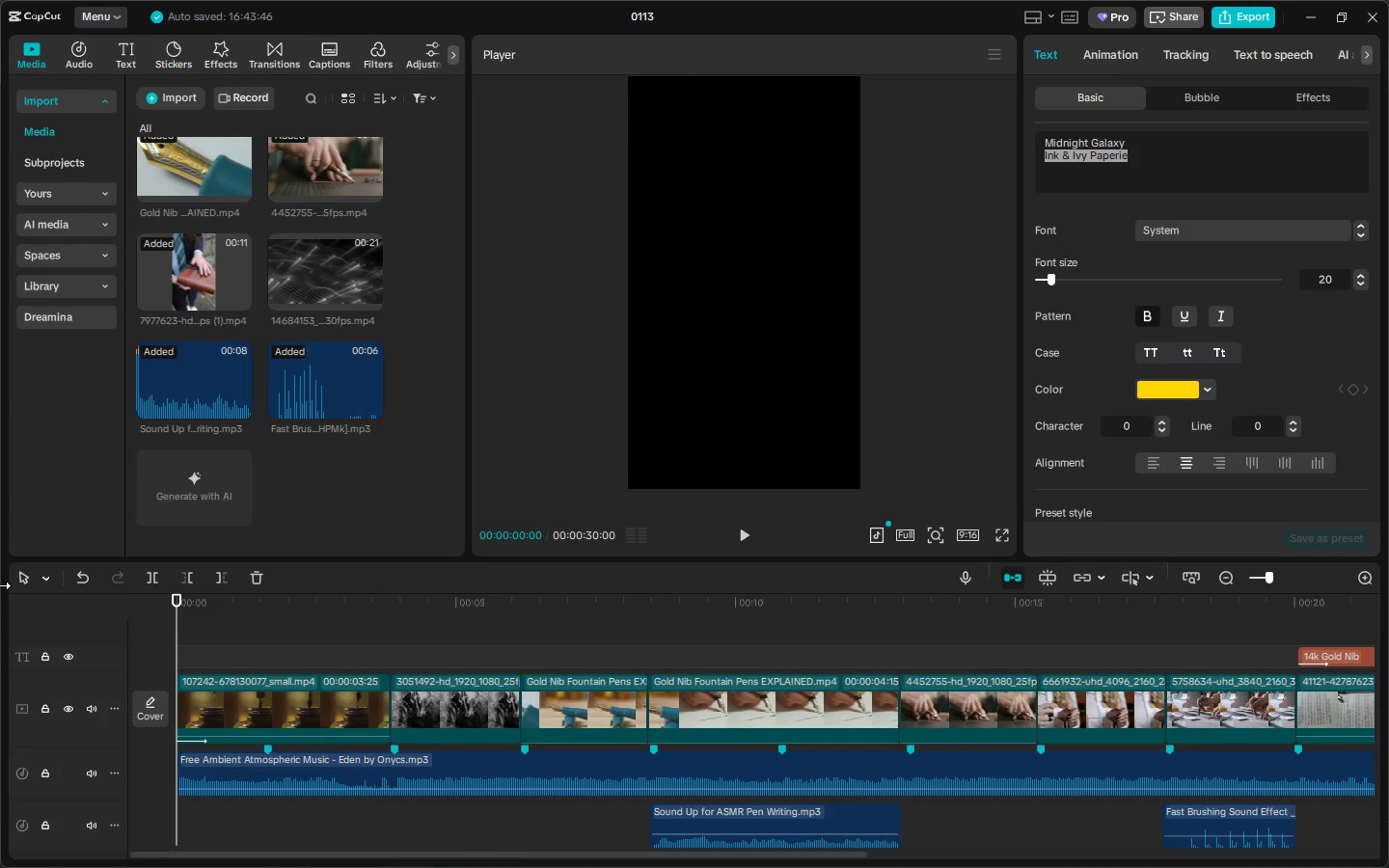 
key(Space)
 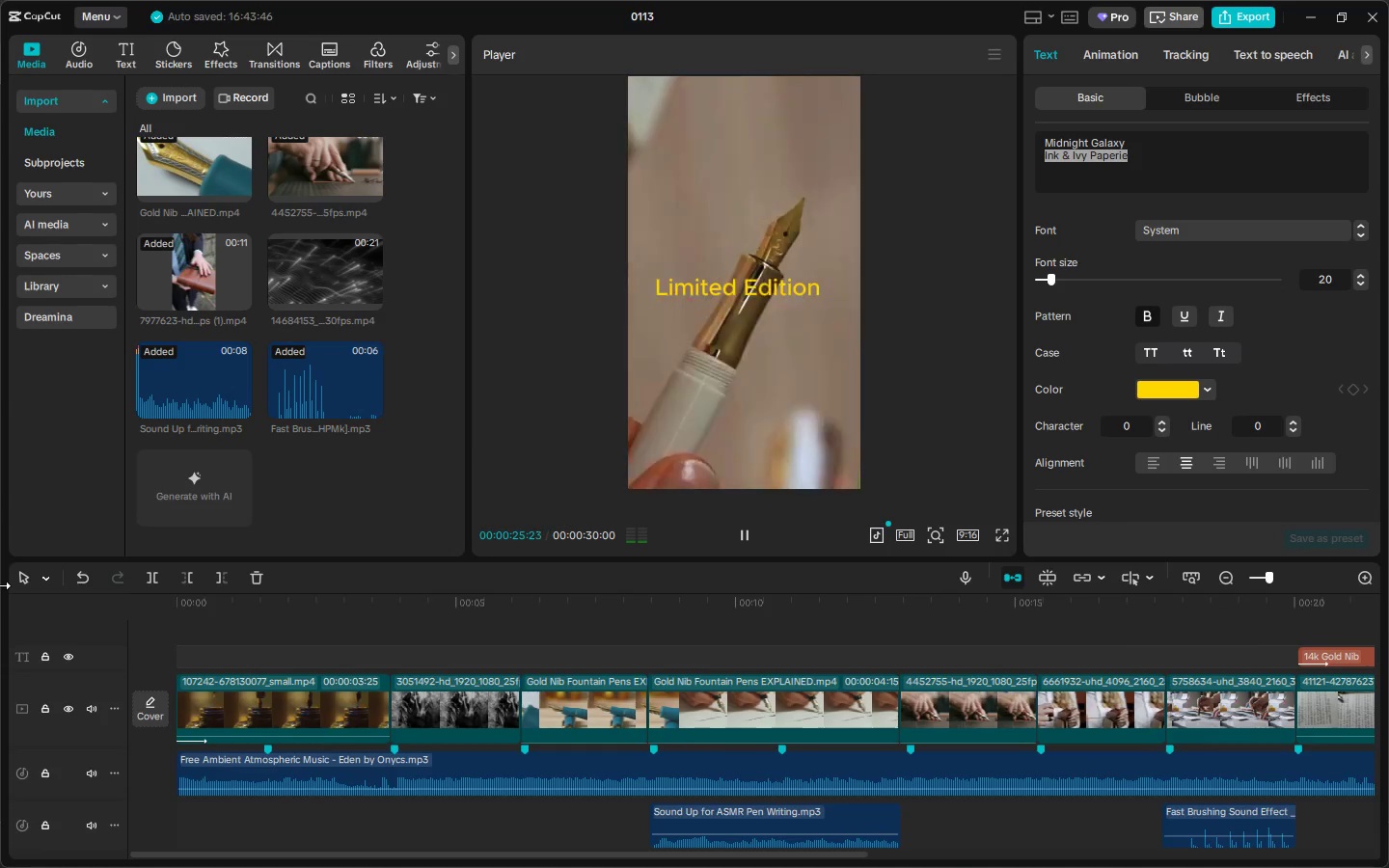 
wait(30.84)
 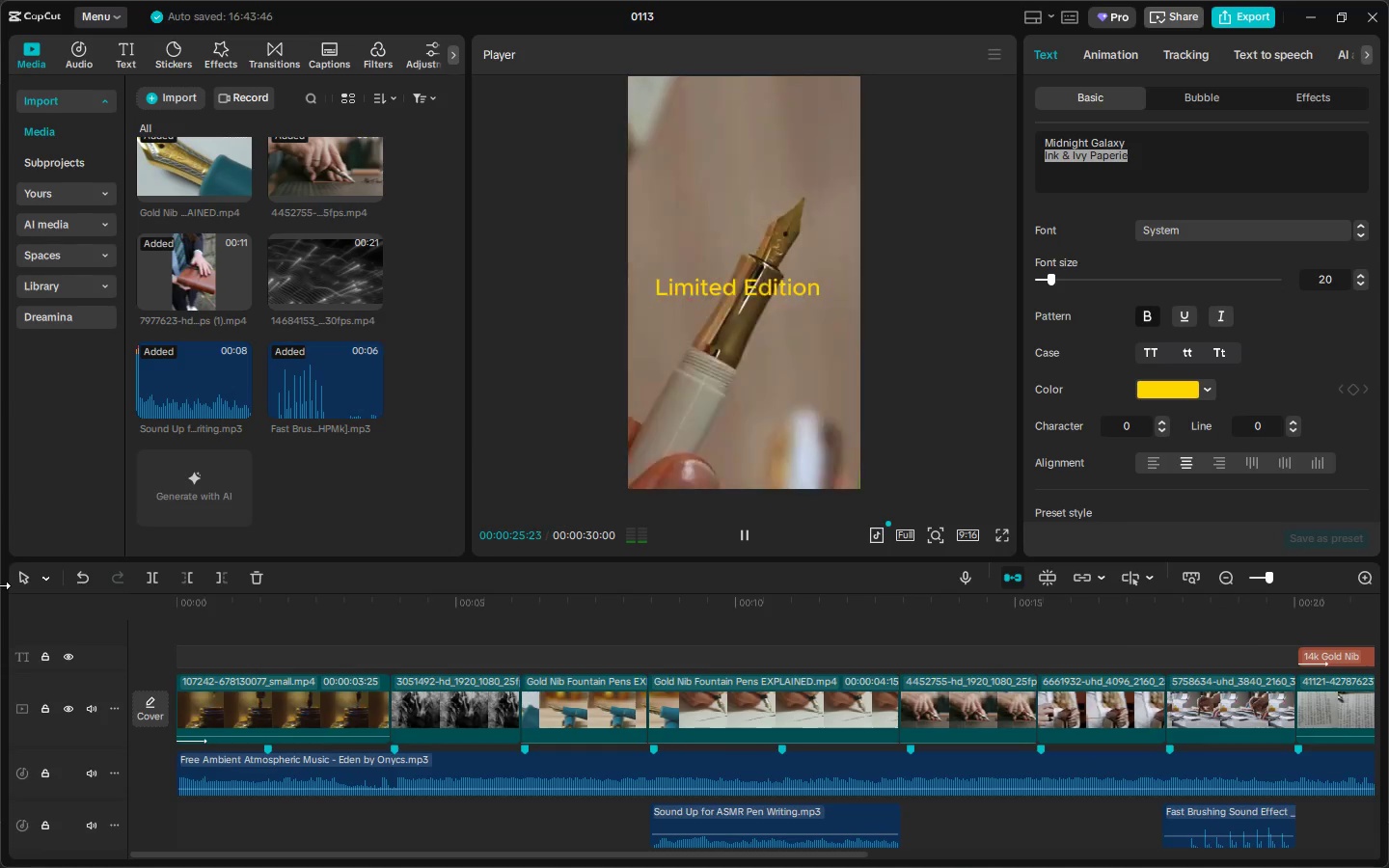 
left_click_drag(start_coordinate=[353, 605], to_coordinate=[0, 625])
 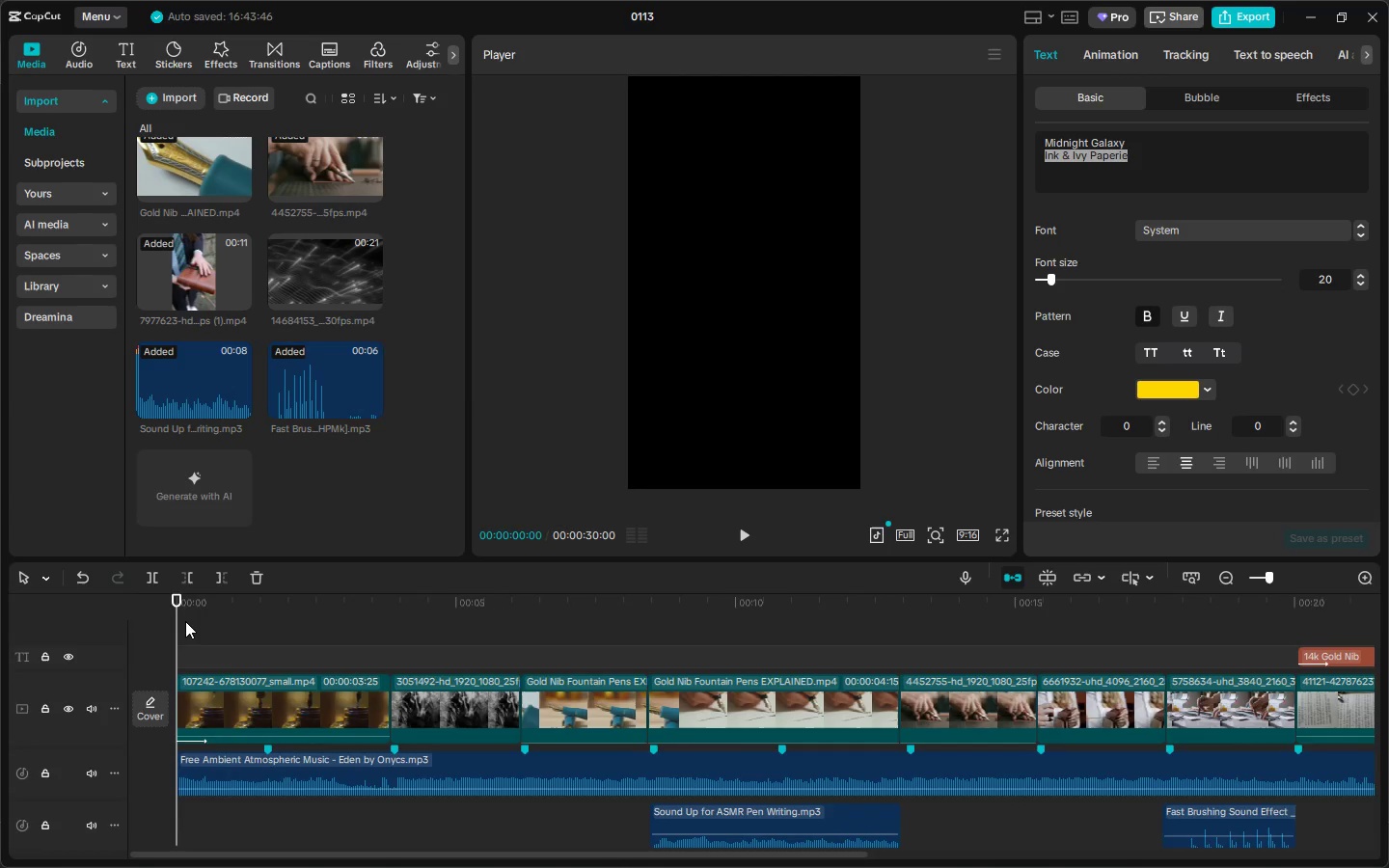 
wait(8.7)
 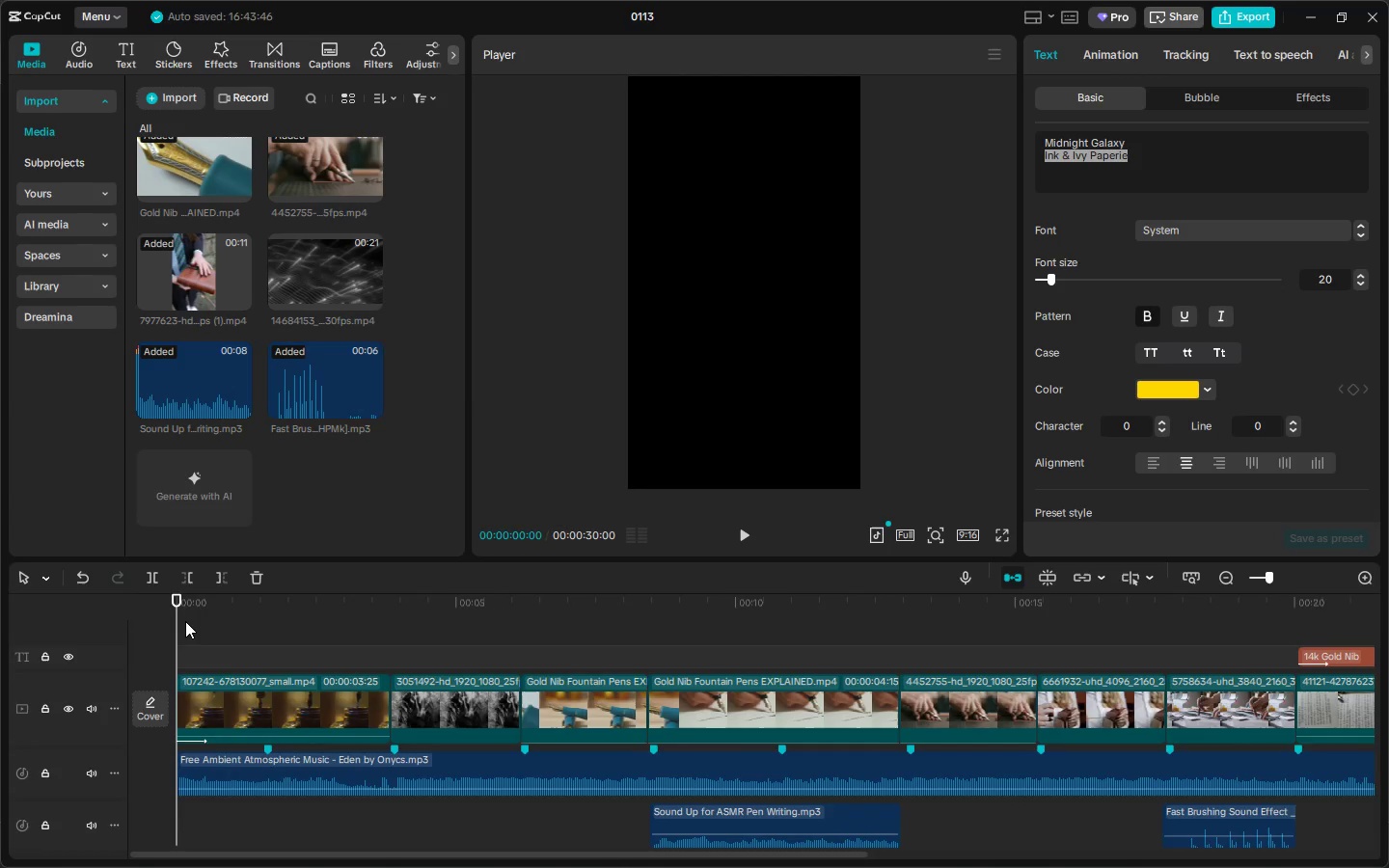 
left_click([520, 759])
 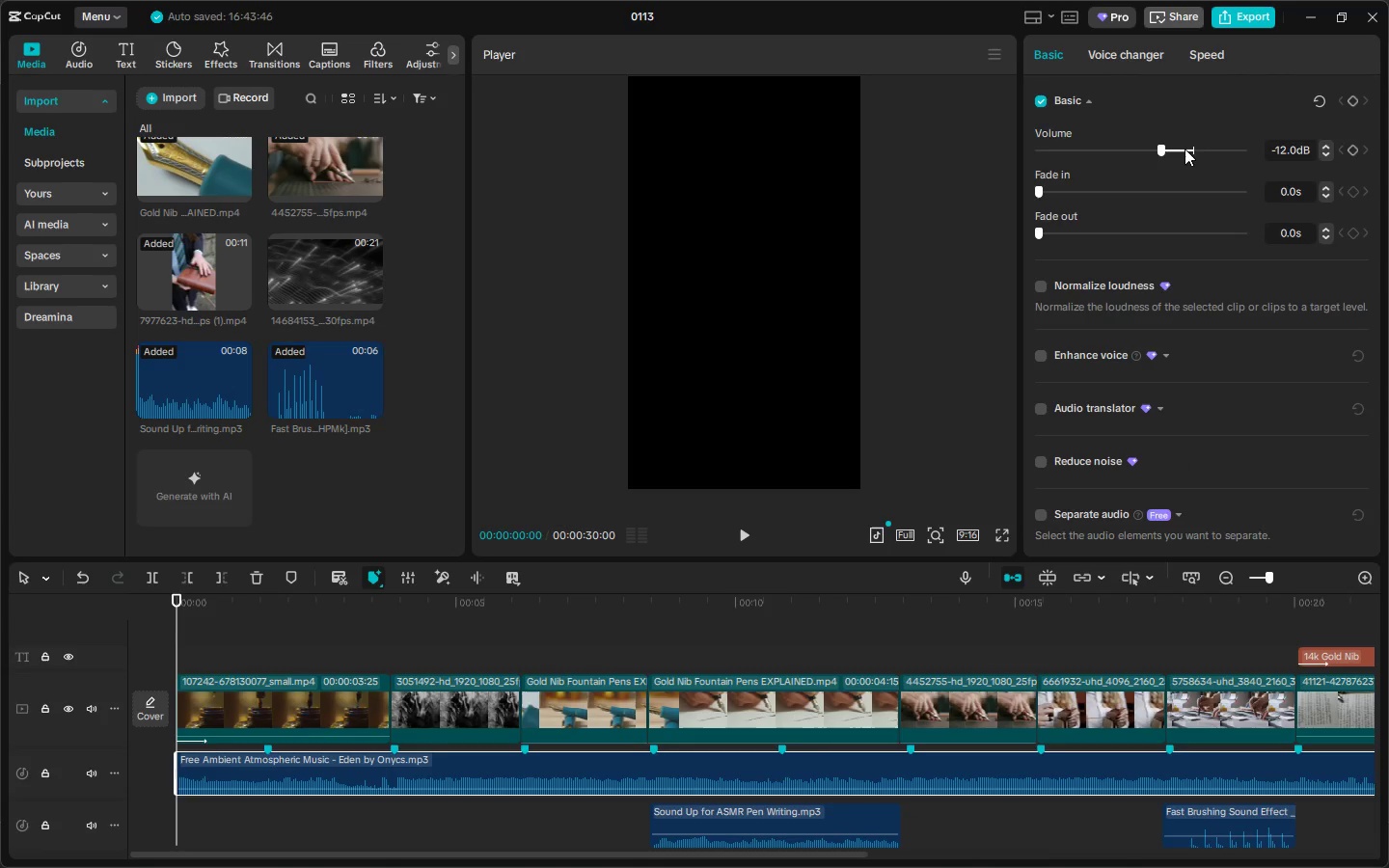 
left_click_drag(start_coordinate=[1166, 148], to_coordinate=[1131, 149])
 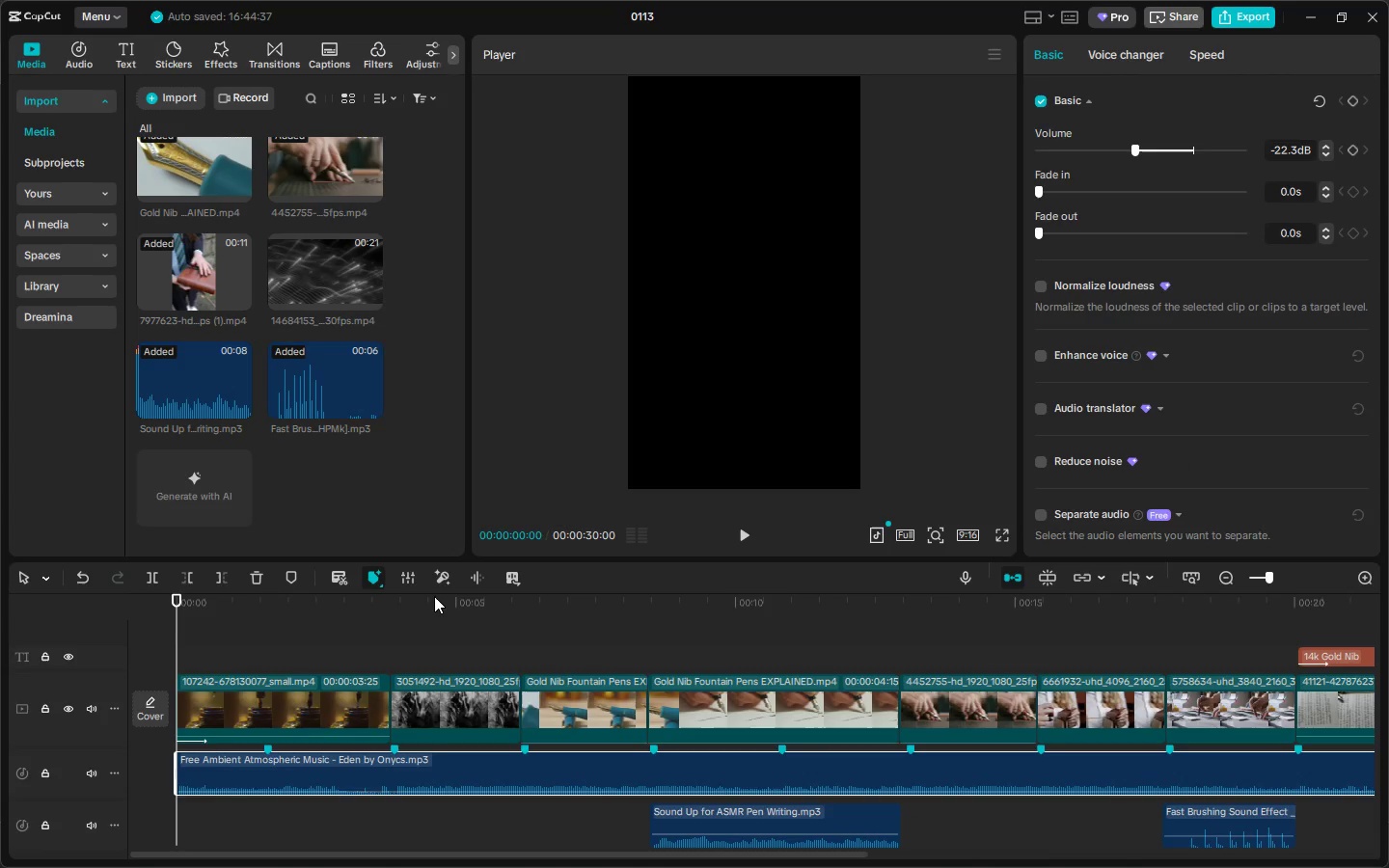 
key(Space)
 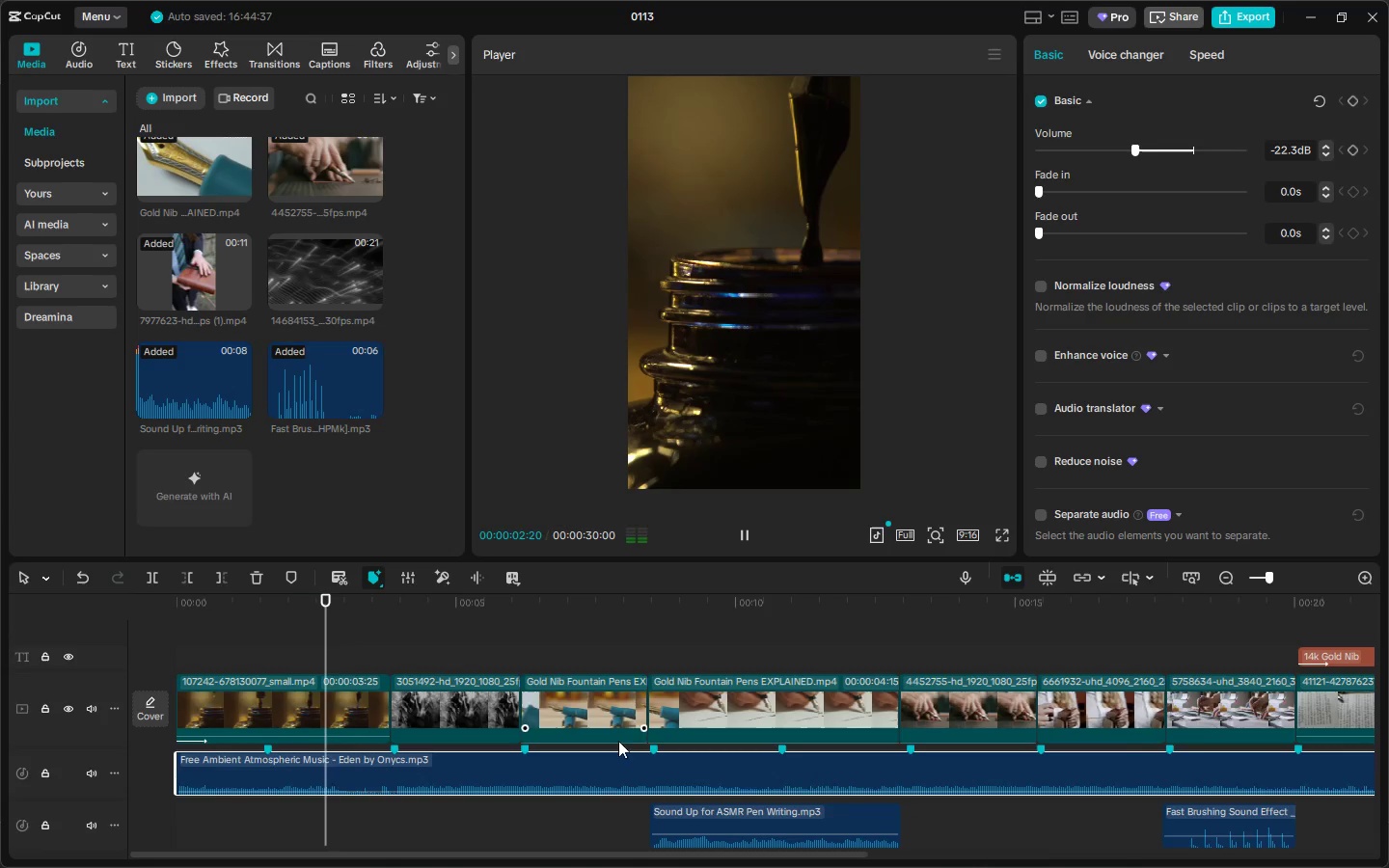 
mouse_move([750, 814])
 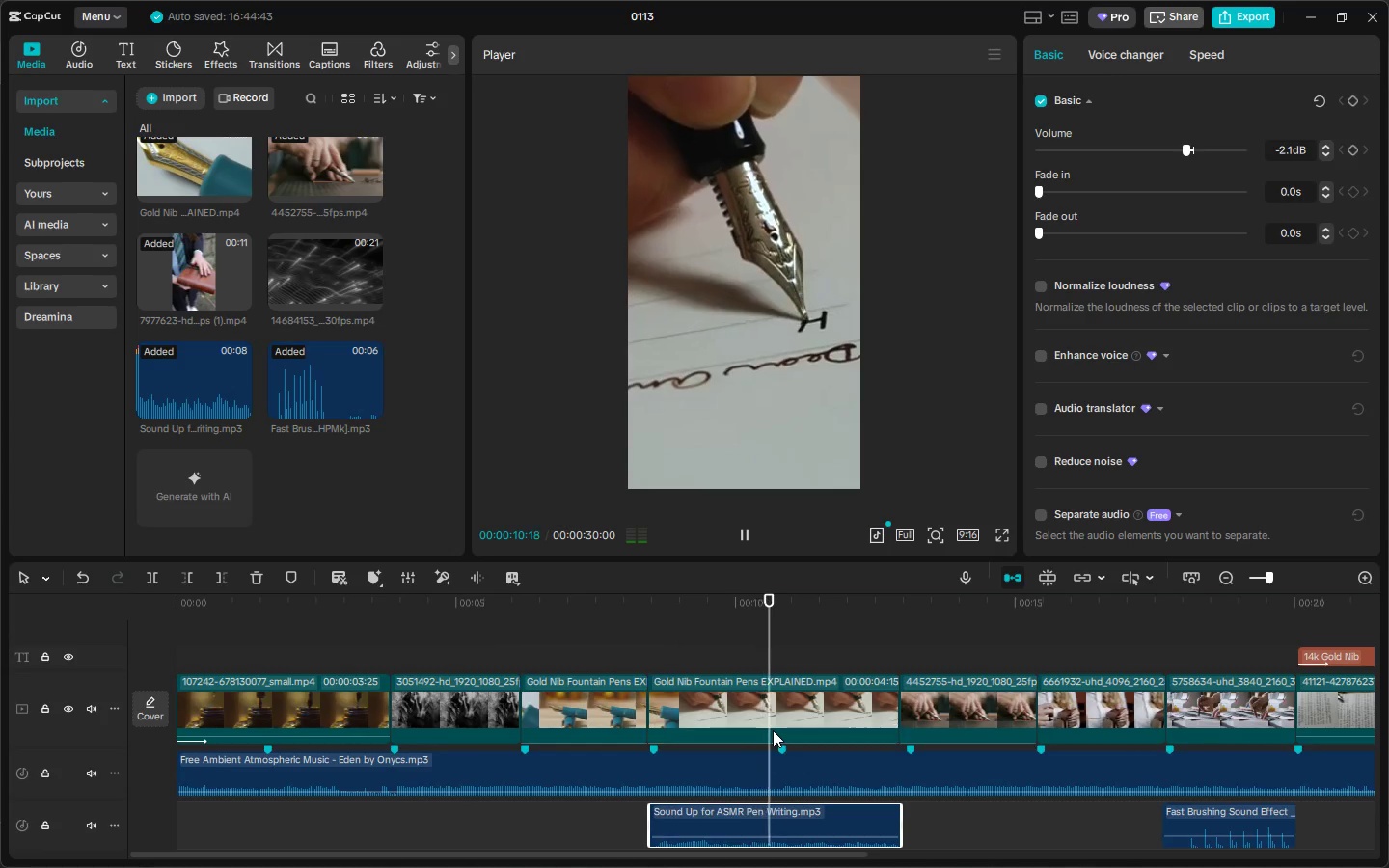 
wait(7.72)
 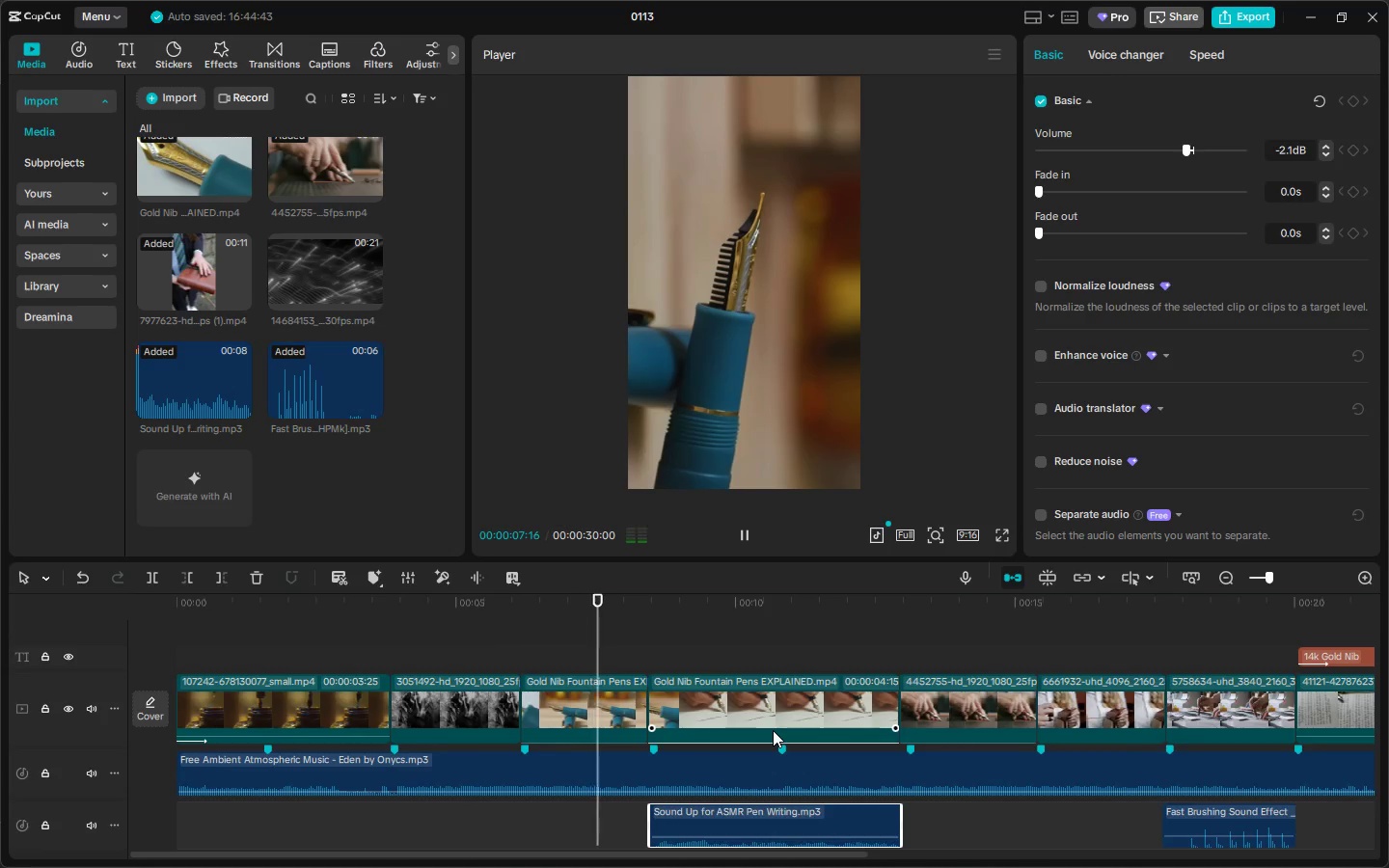 
left_click_drag(start_coordinate=[1187, 151], to_coordinate=[1179, 152])
 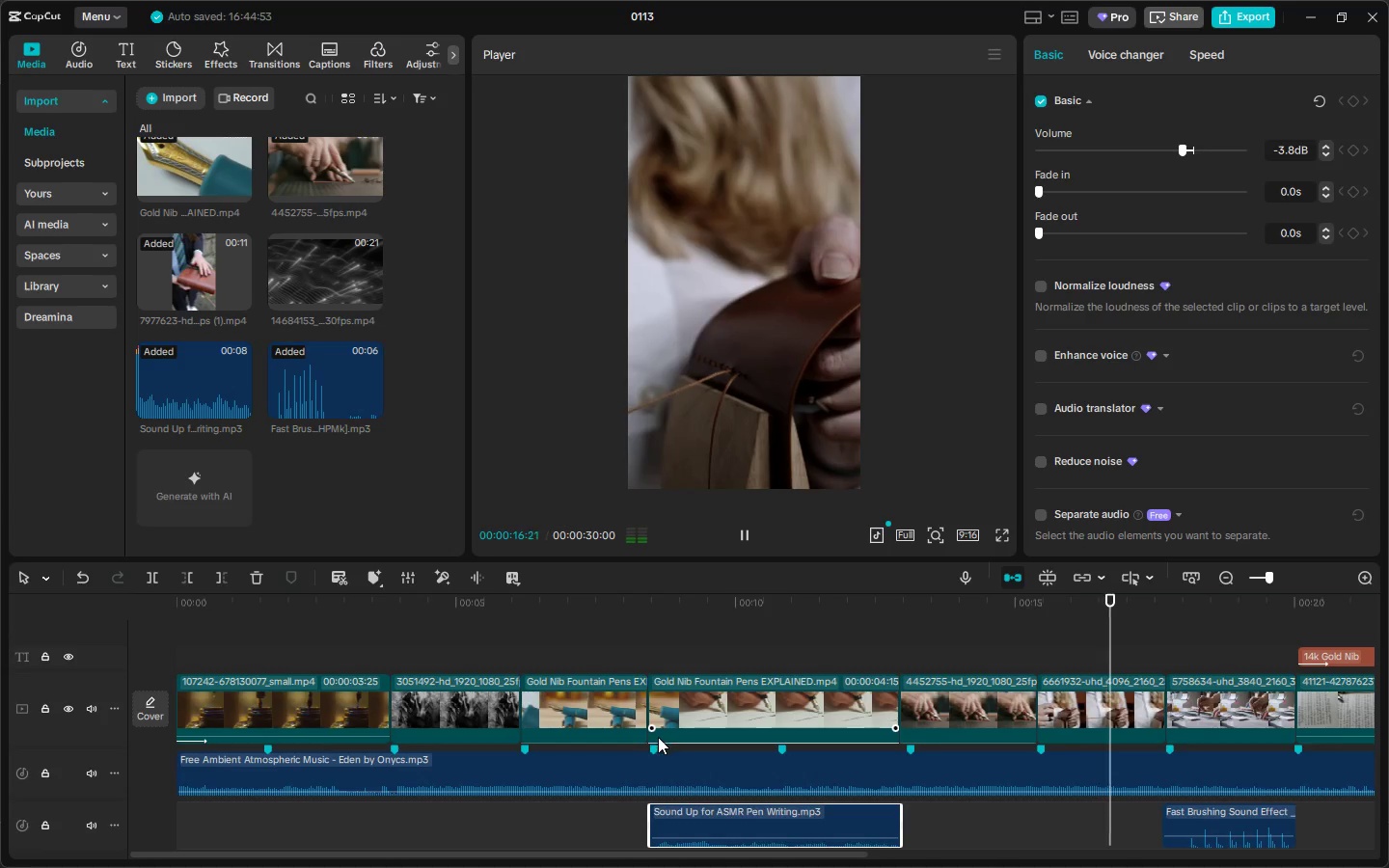 
key(Control+Z)
 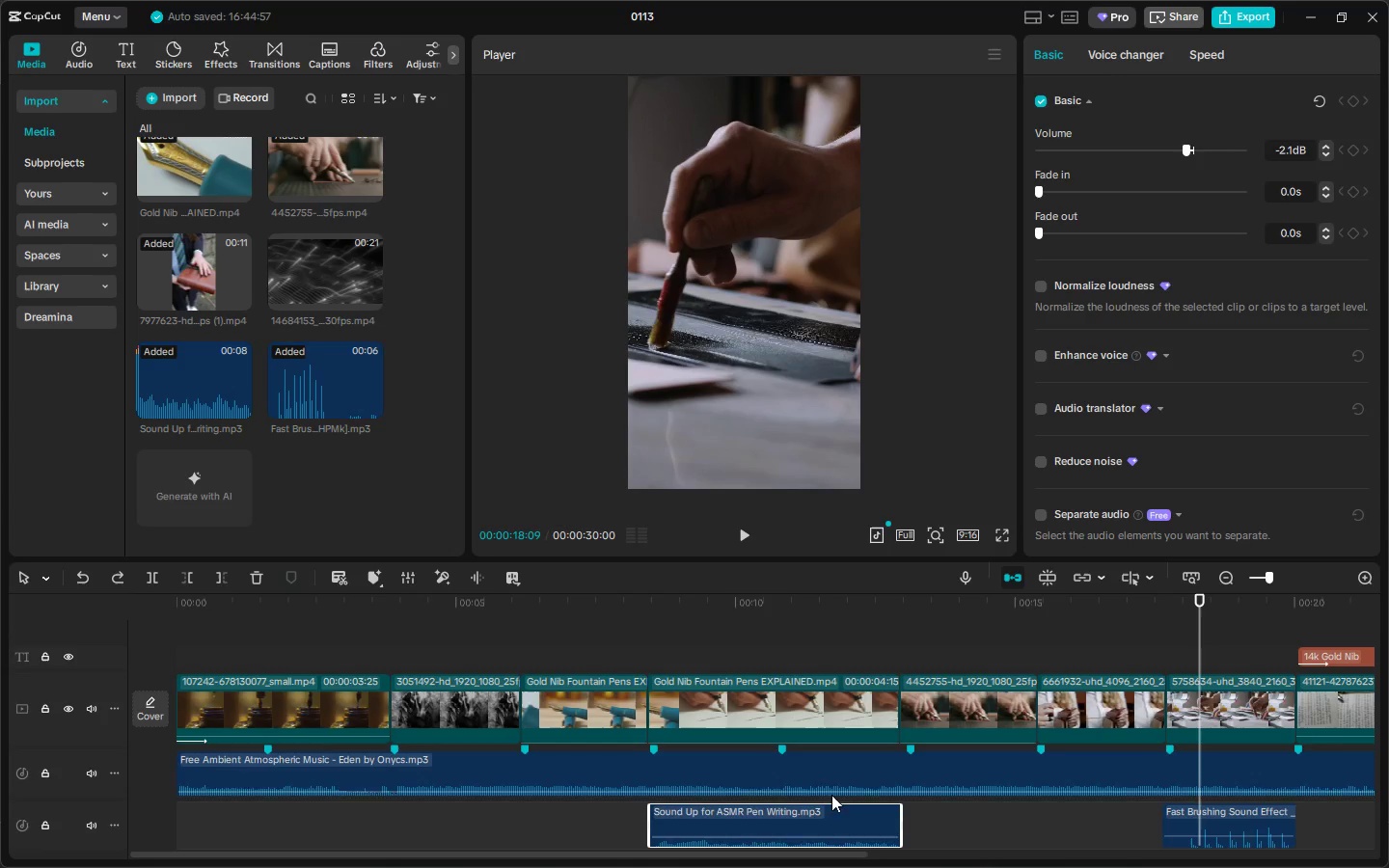 
left_click([829, 786])
 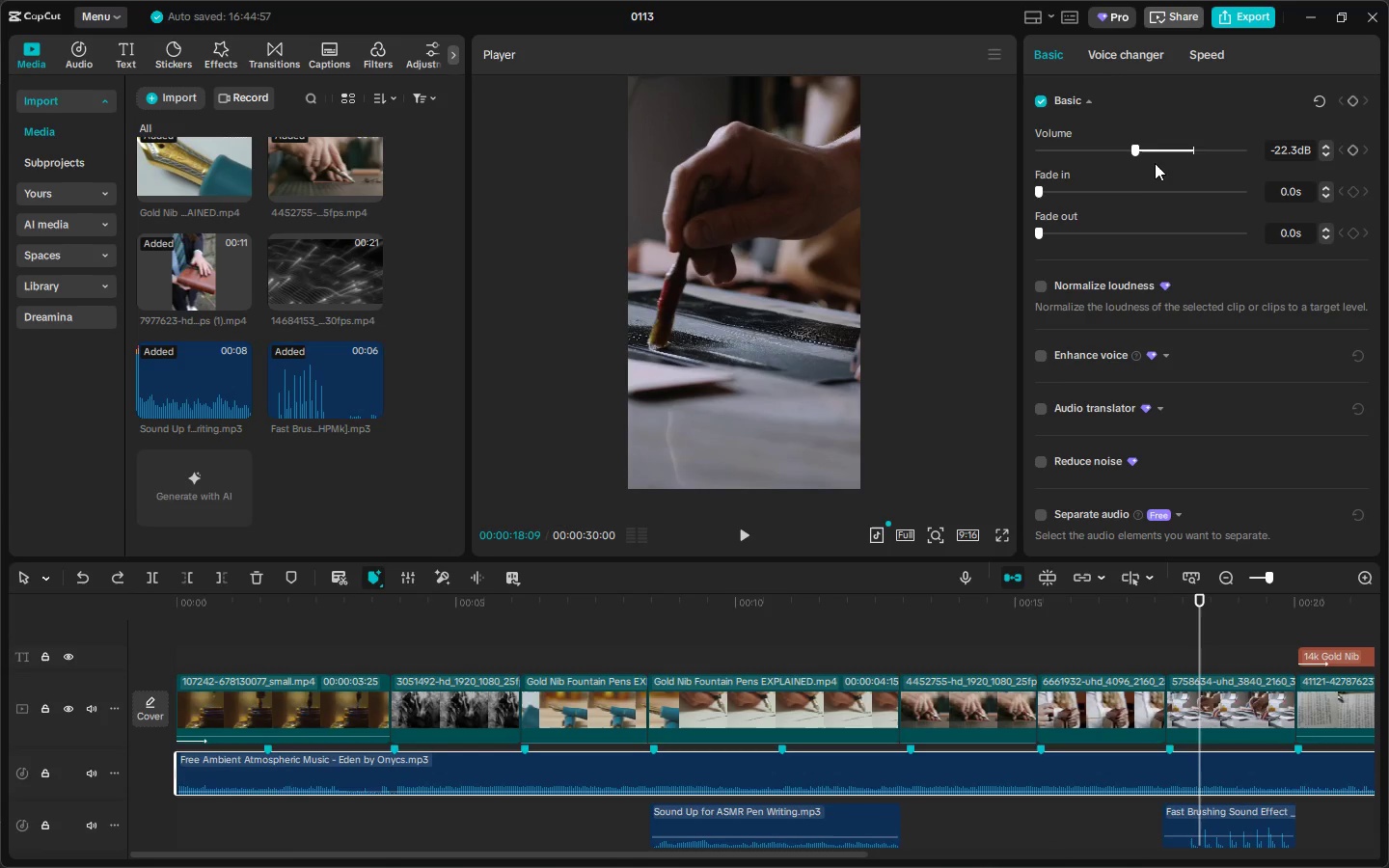 
left_click_drag(start_coordinate=[1139, 151], to_coordinate=[1155, 148])
 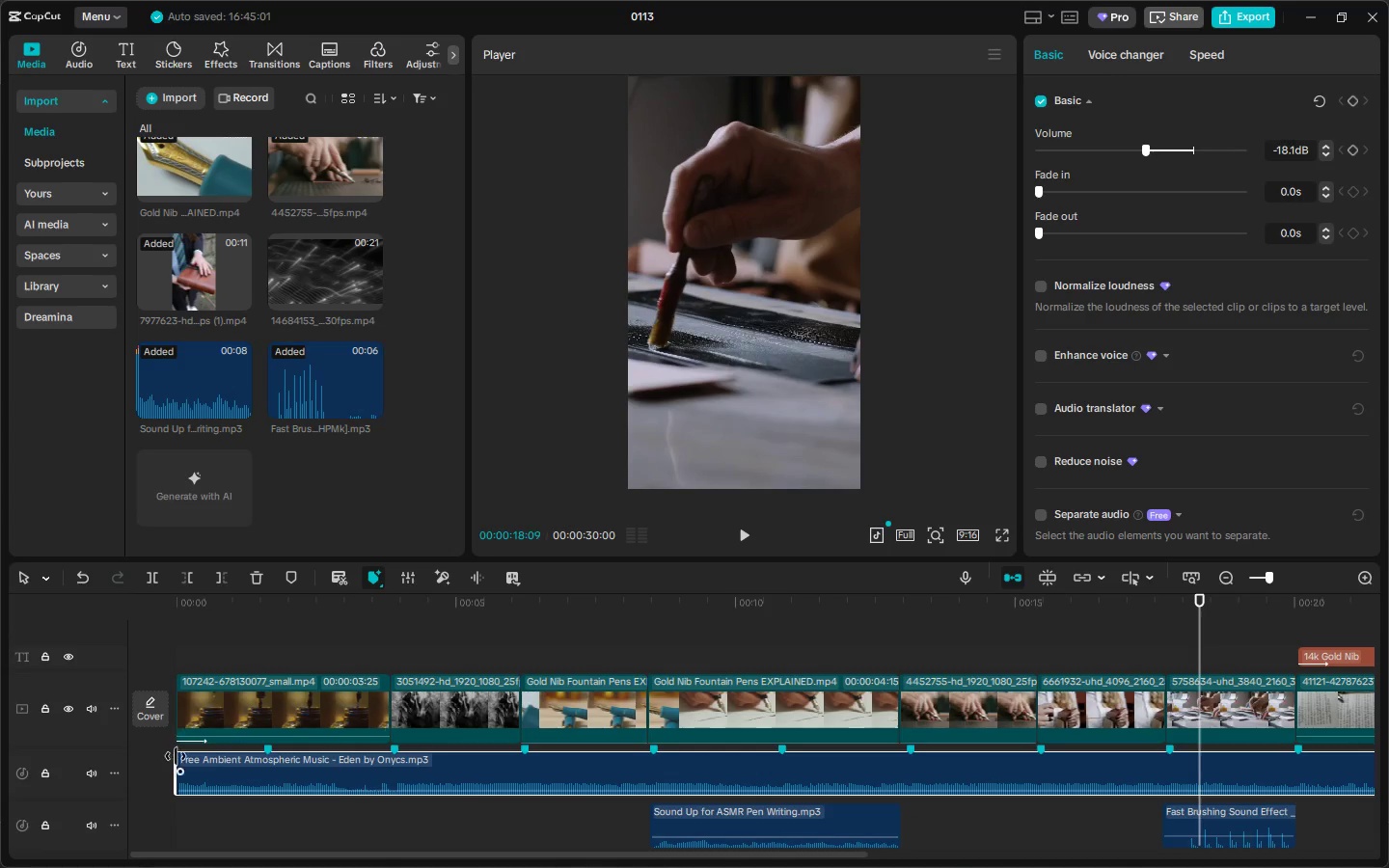 
left_click_drag(start_coordinate=[217, 602], to_coordinate=[173, 602])
 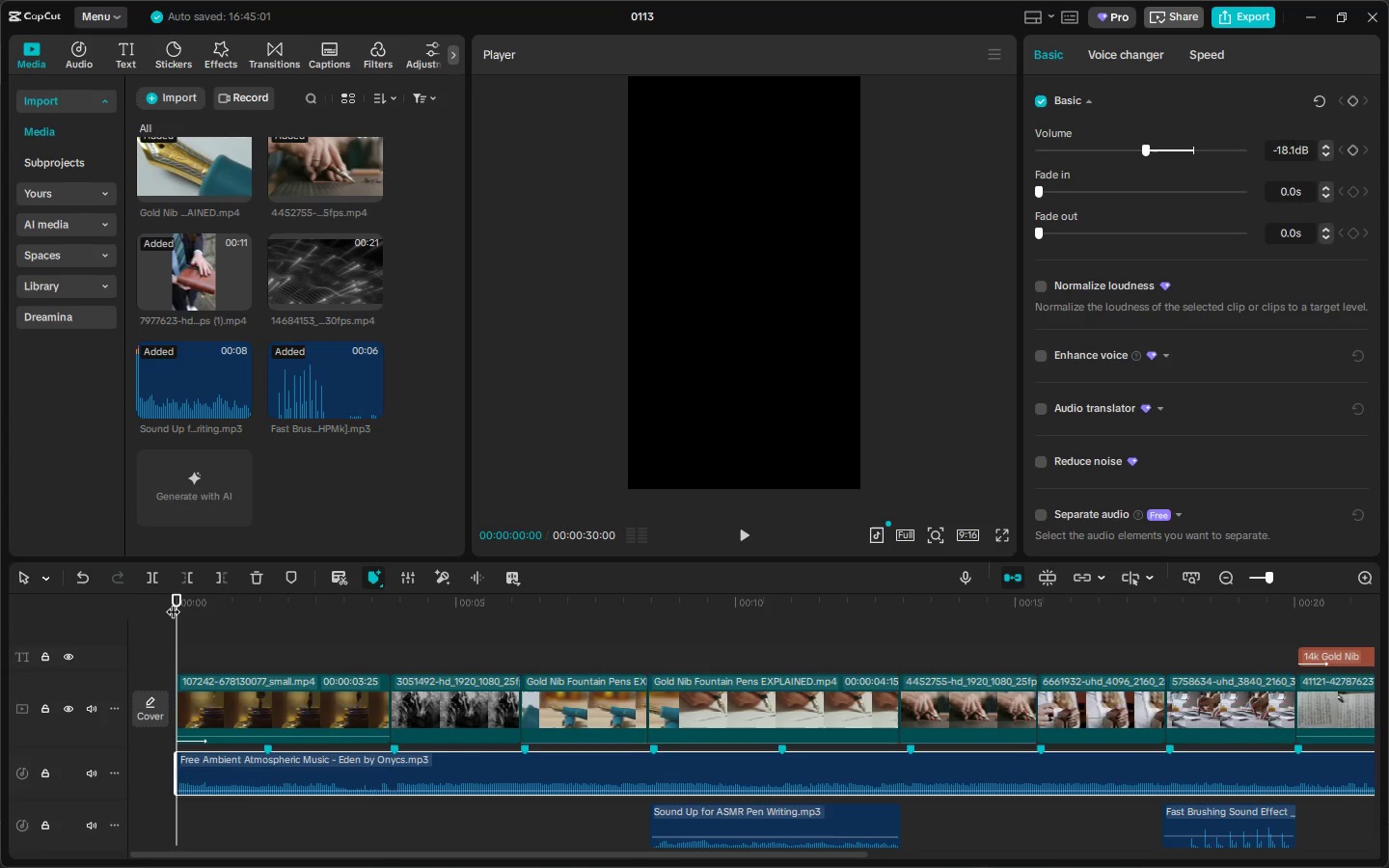 
key(Space)
 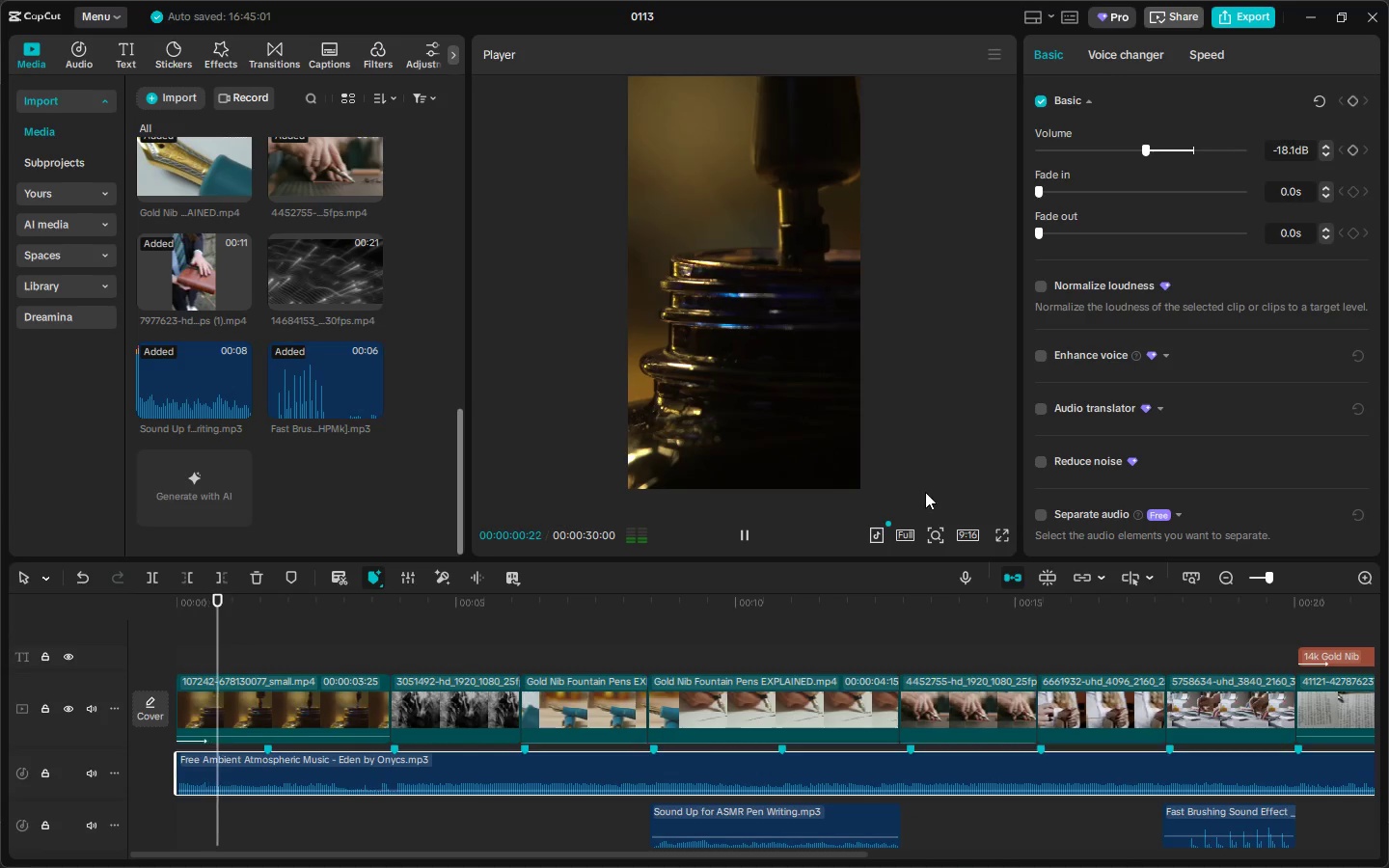 
left_click([1010, 535])
 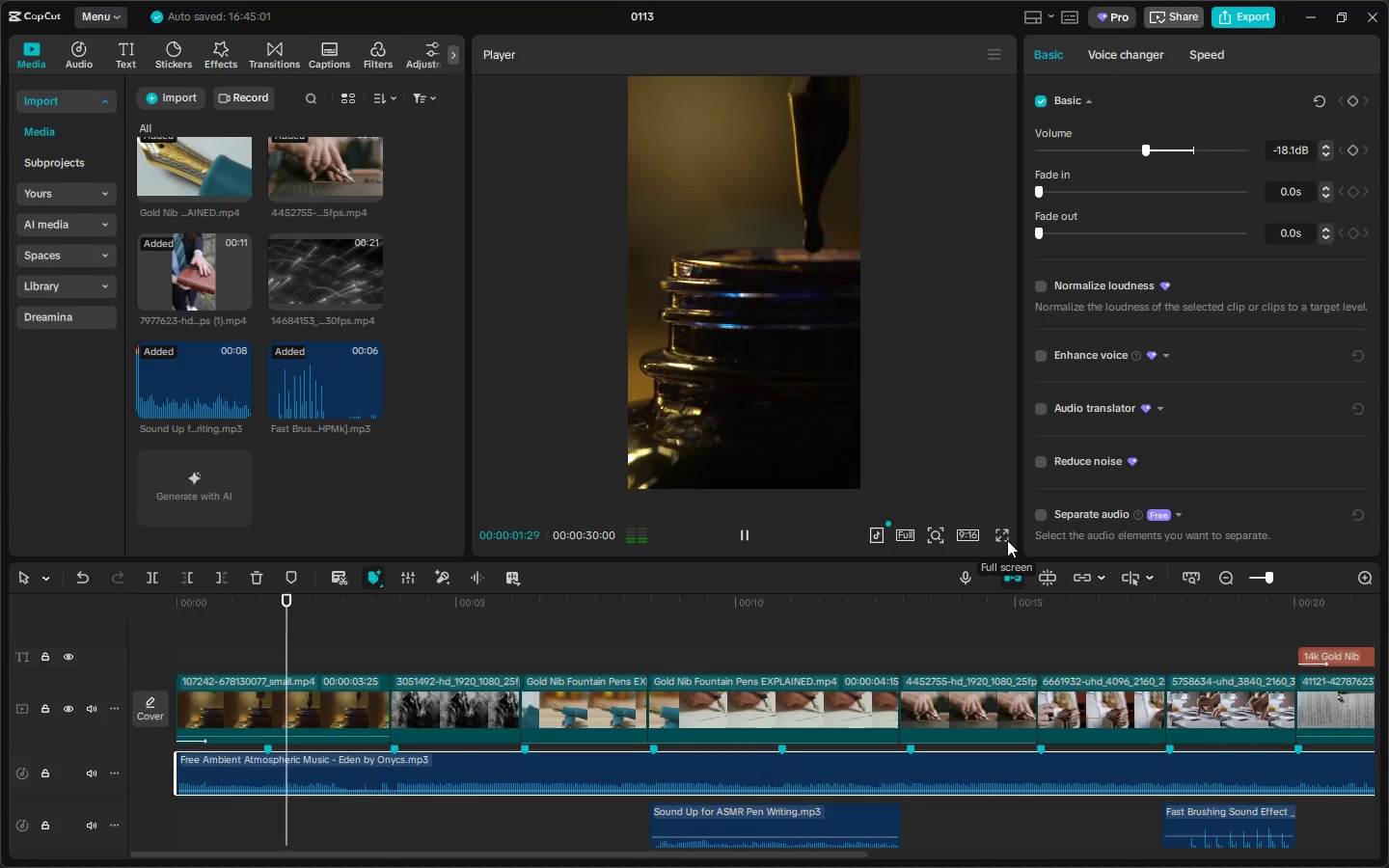 
left_click([1007, 540])
 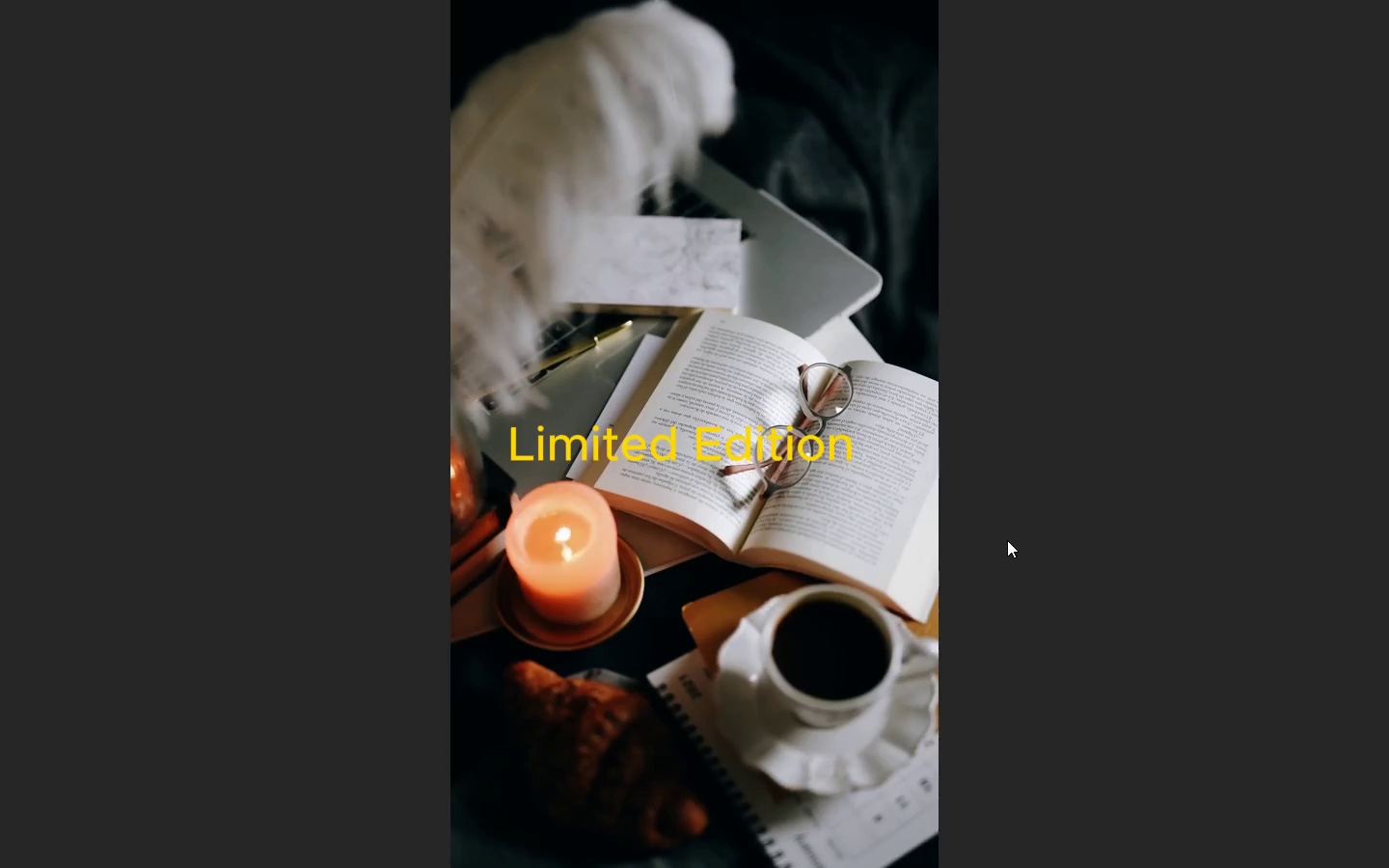 
wait(29.95)
 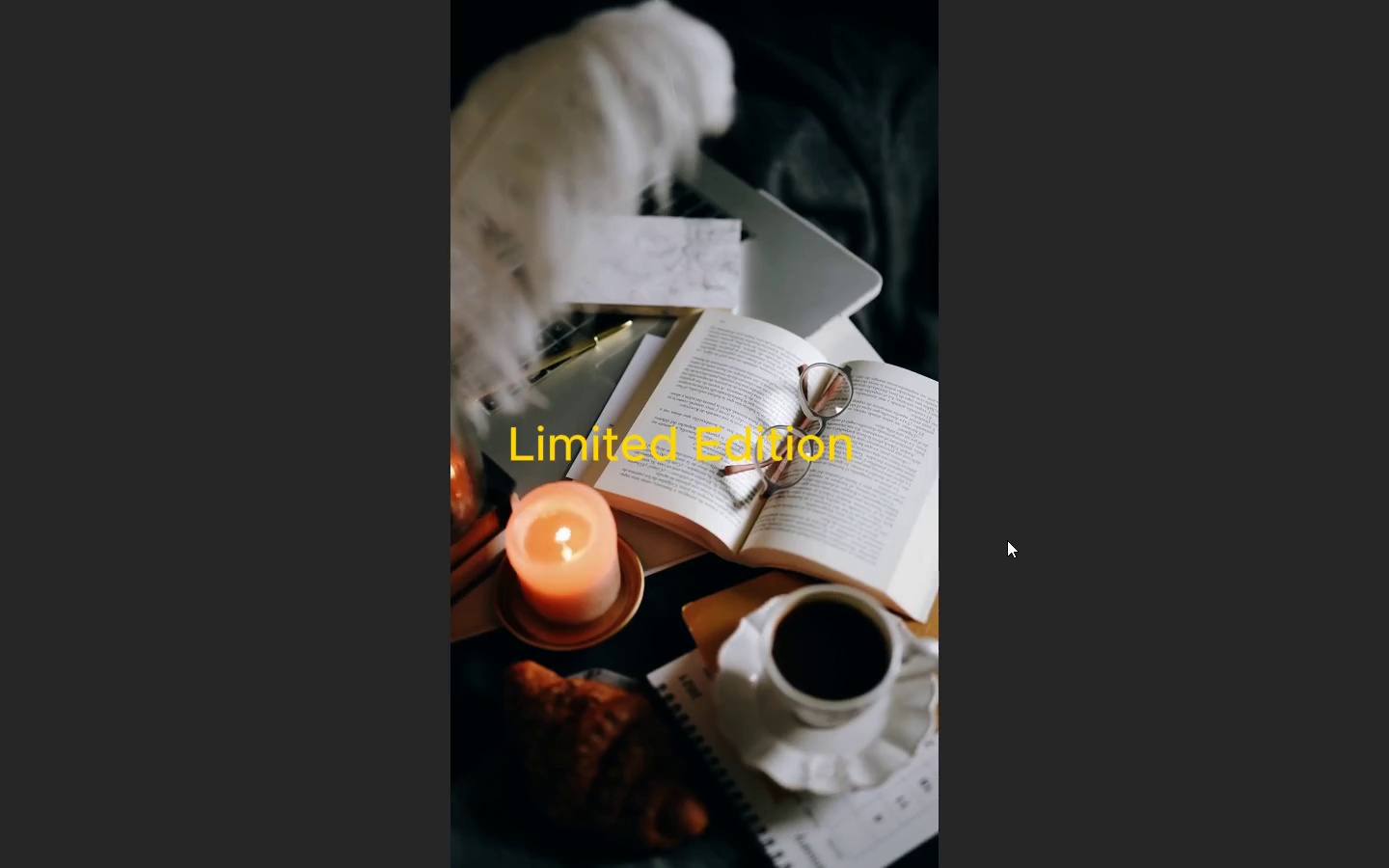 
key(Escape)
 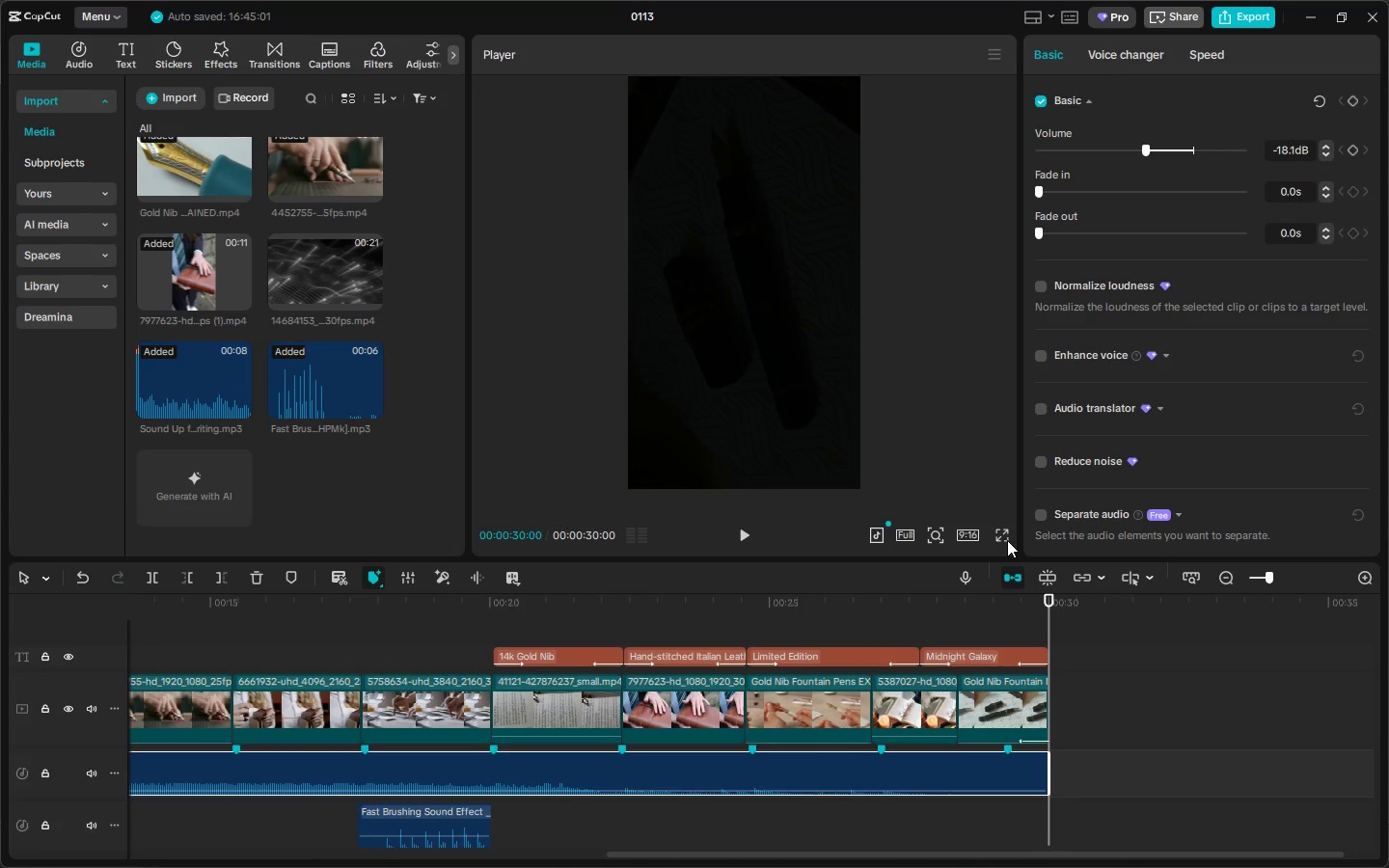 
wait(14.03)
 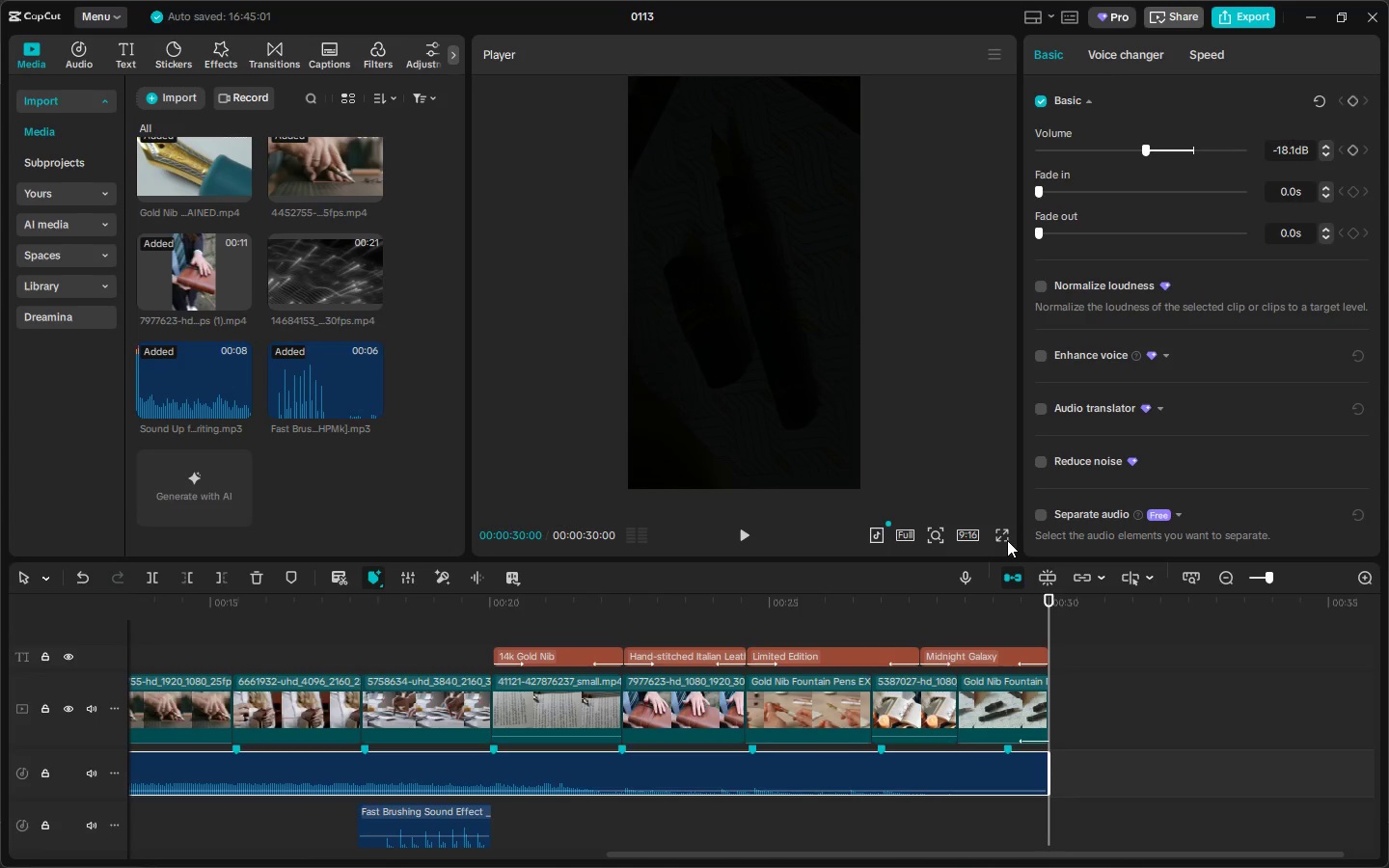 
key(Alt+AltLeft)
 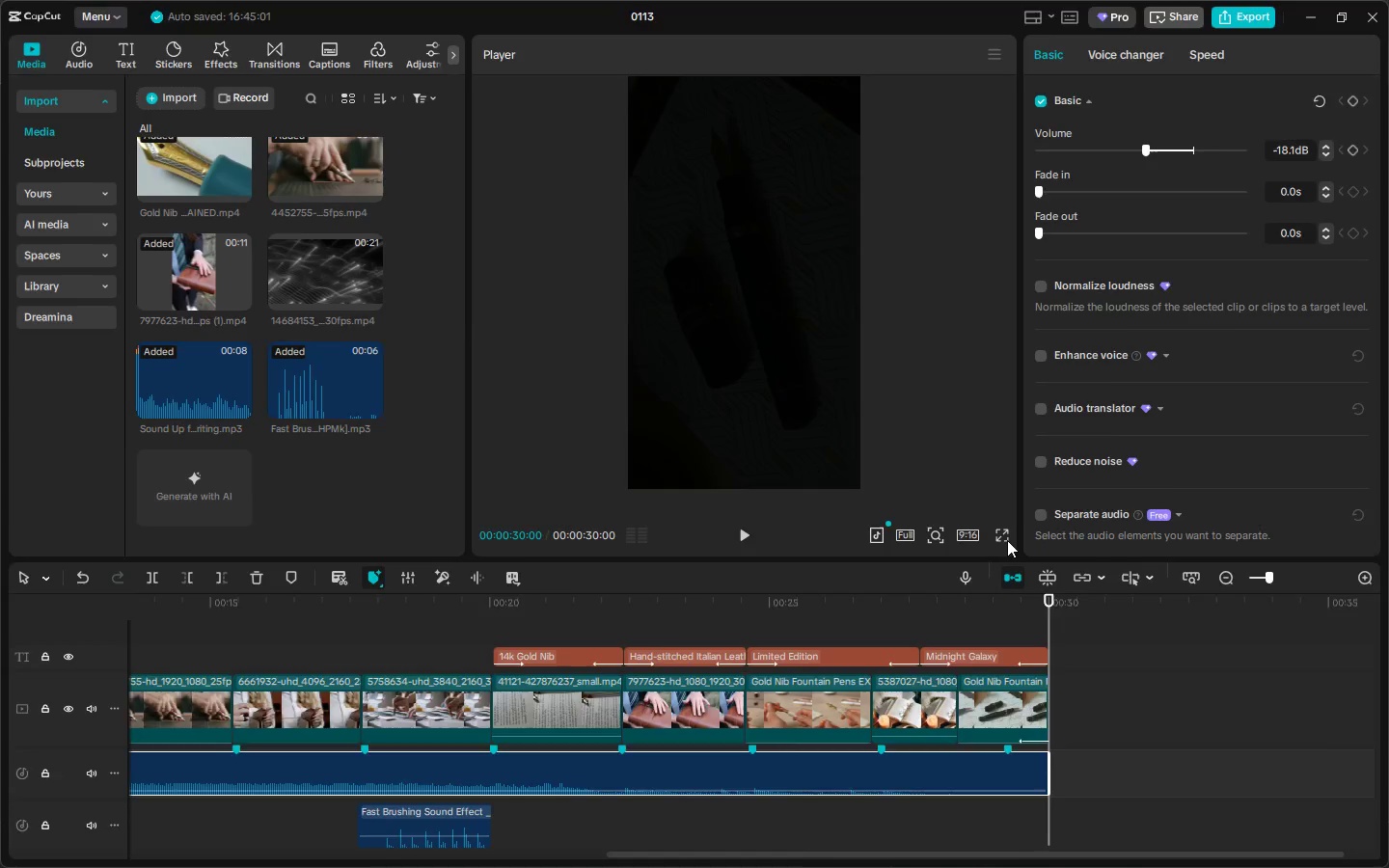 
key(Alt+Tab)
 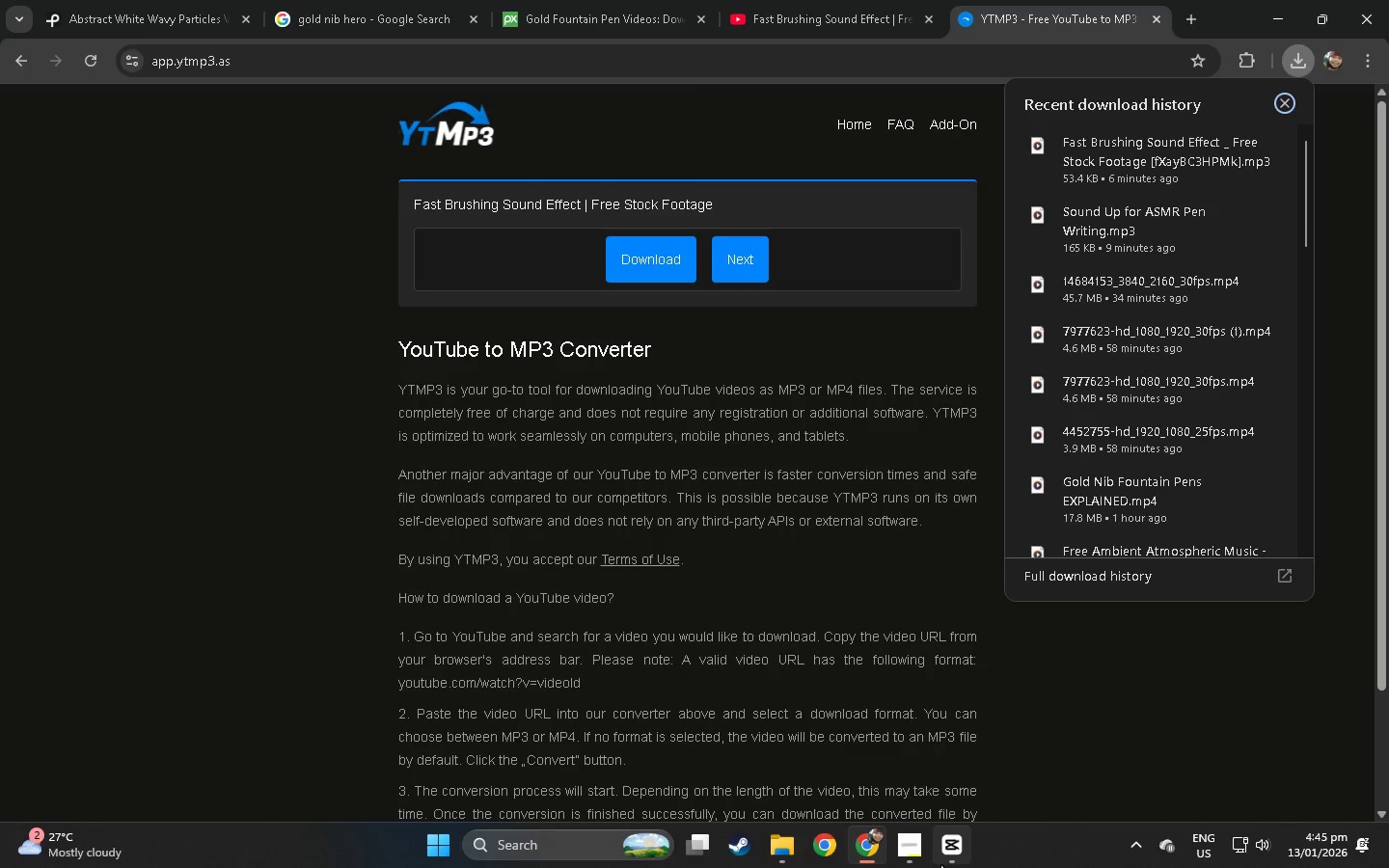 
left_click([919, 853])